 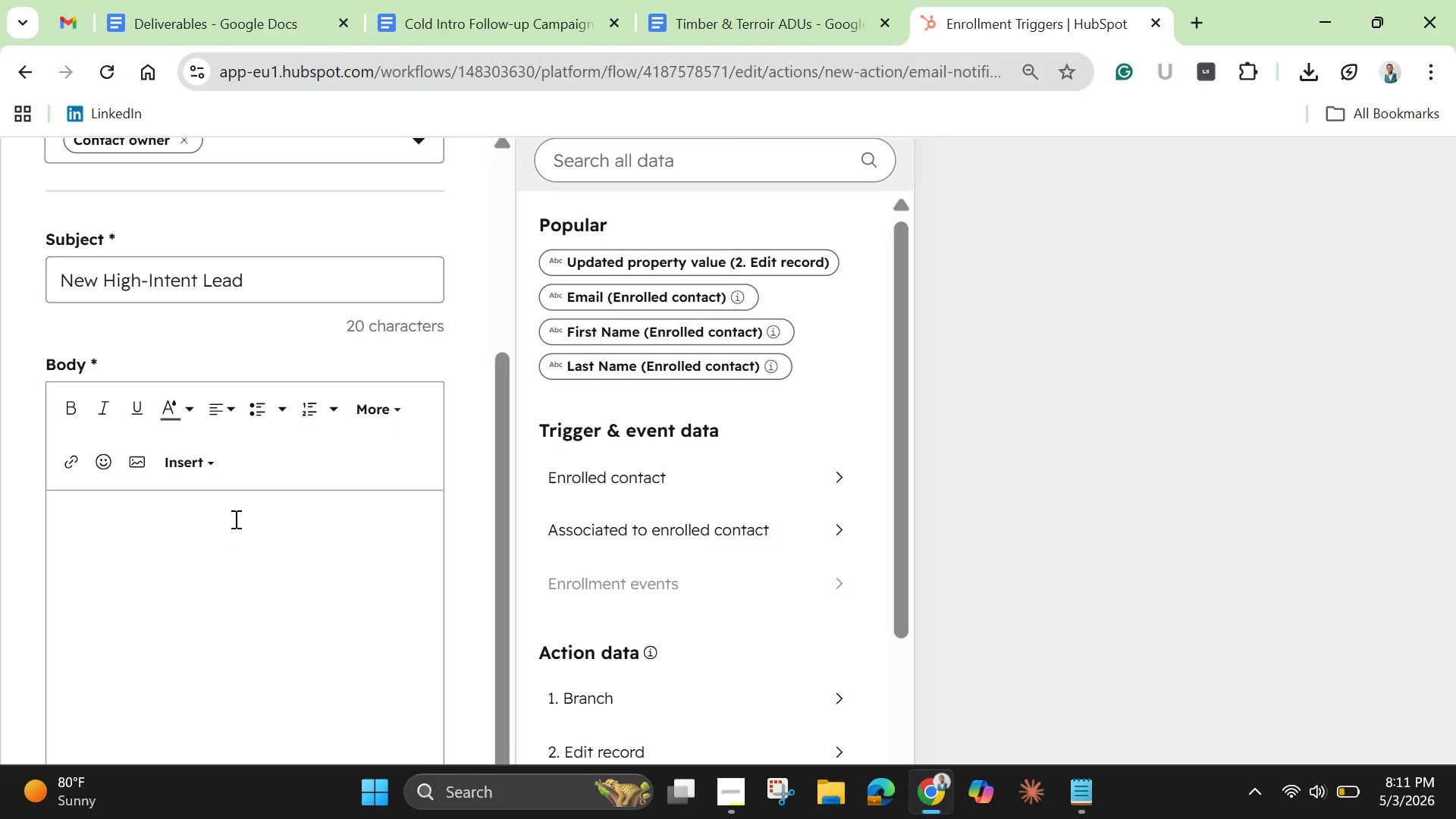 
type(A comn=)
key(Backspace)
key(Backspace)
key(Backspace)
type(ntact just submitted a high )
key(Backspace)
type(-intent fot)
key(Backspace)
type(rm. Check Hubs)
key(Backspace)
type(Spot Im)
key(Backspace)
key(Backspace)
type(immediately.)
 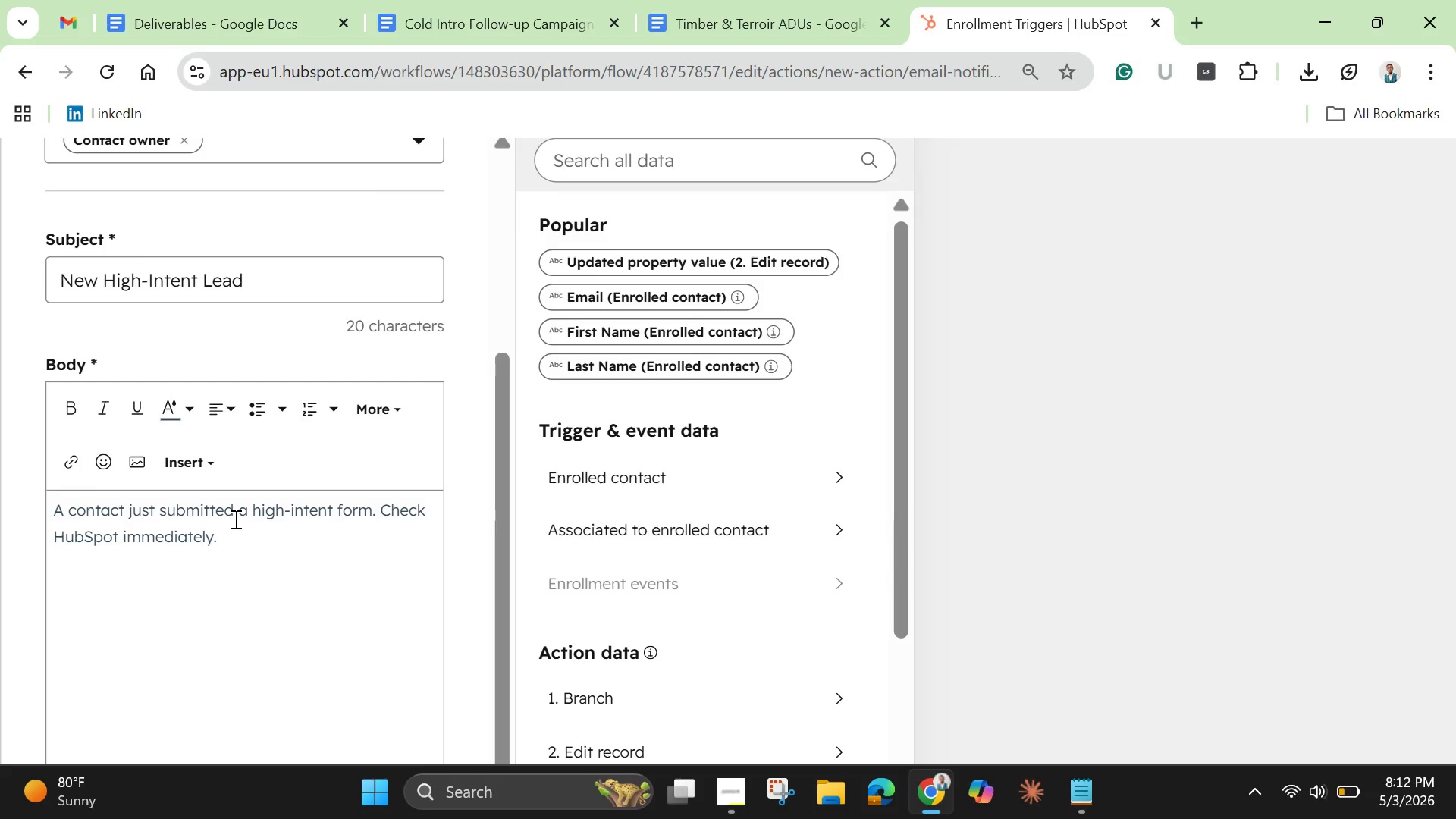 
wait(29.5)
 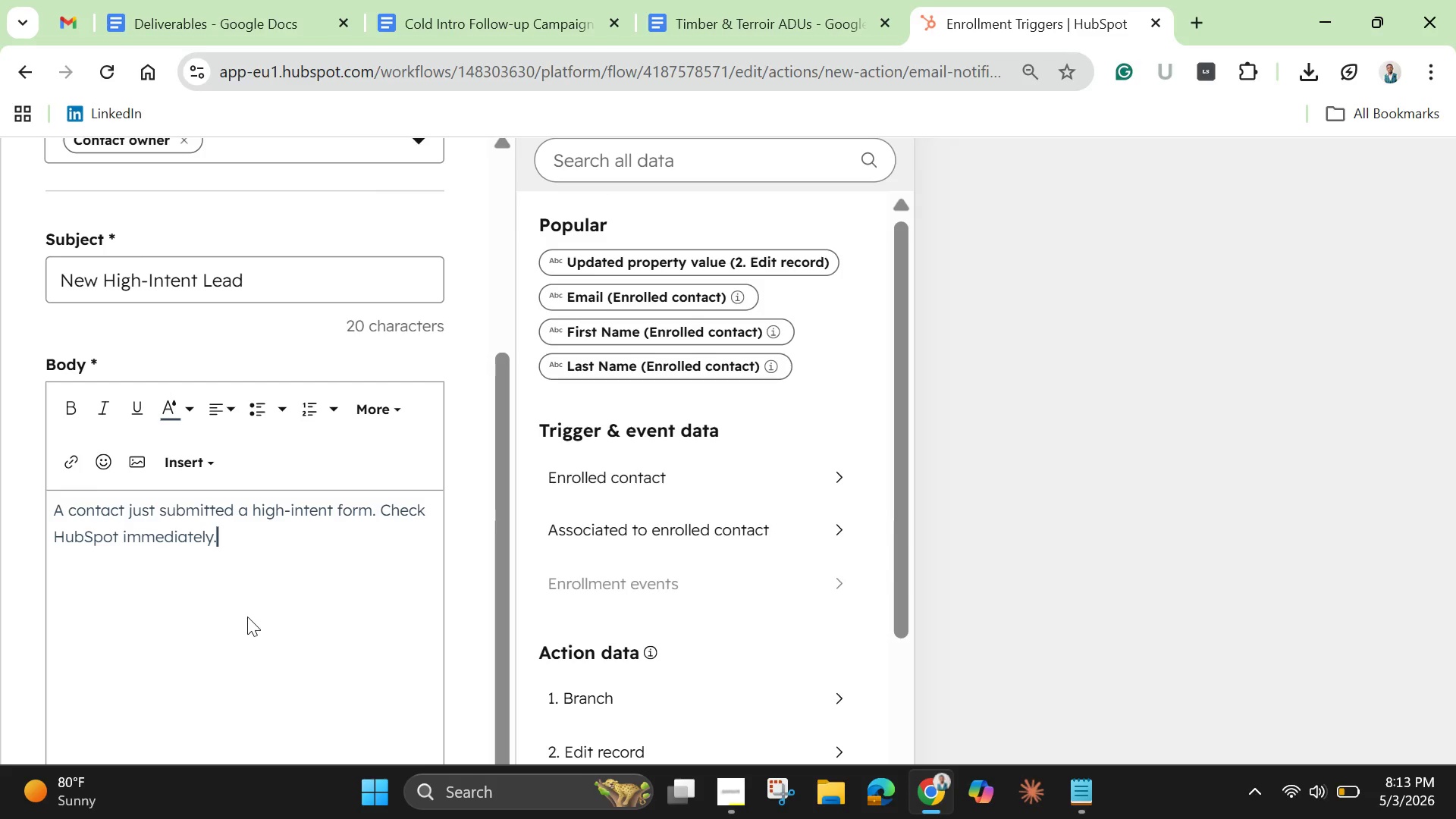 
left_click([474, 549])
 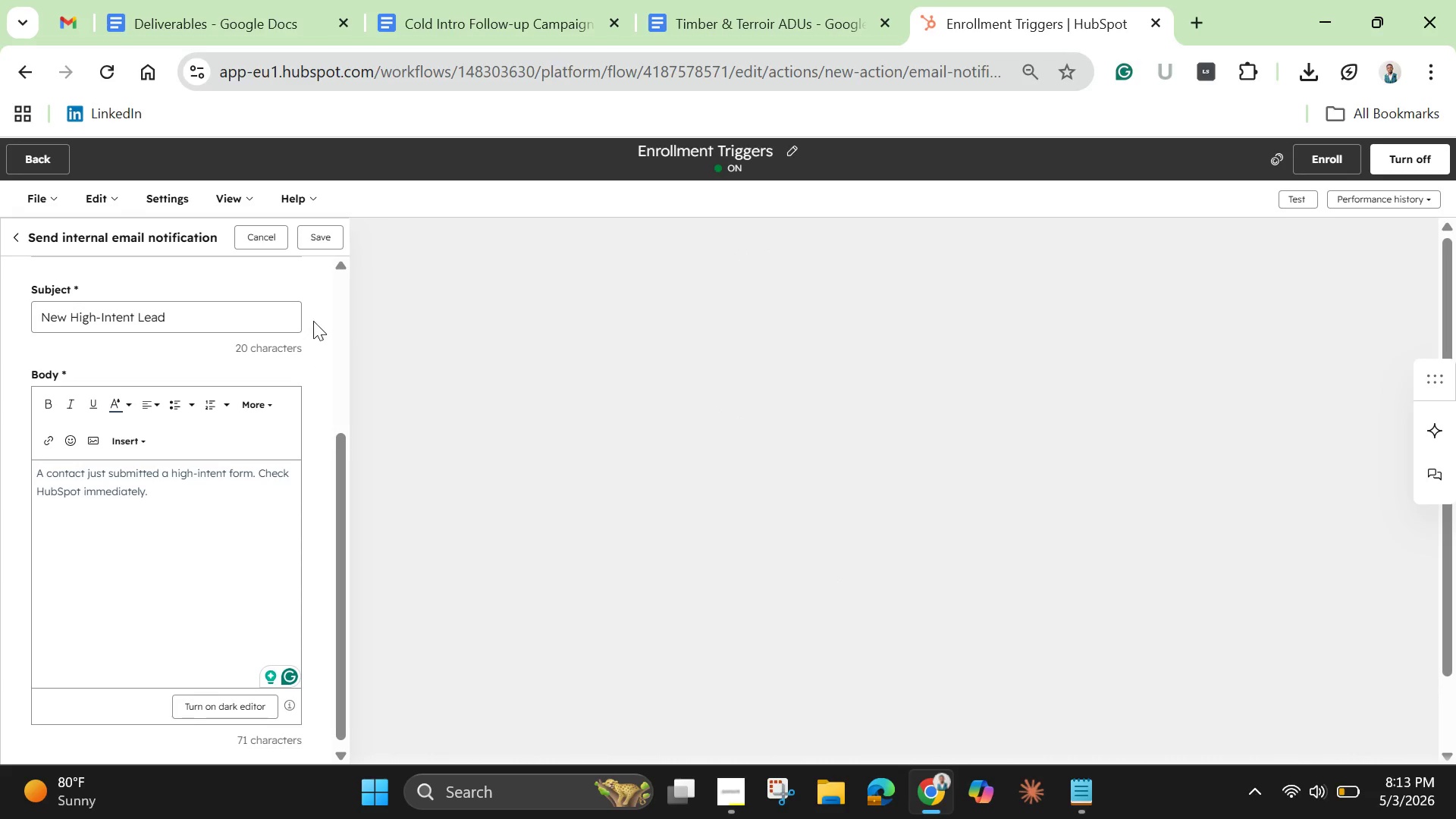 
wait(5.08)
 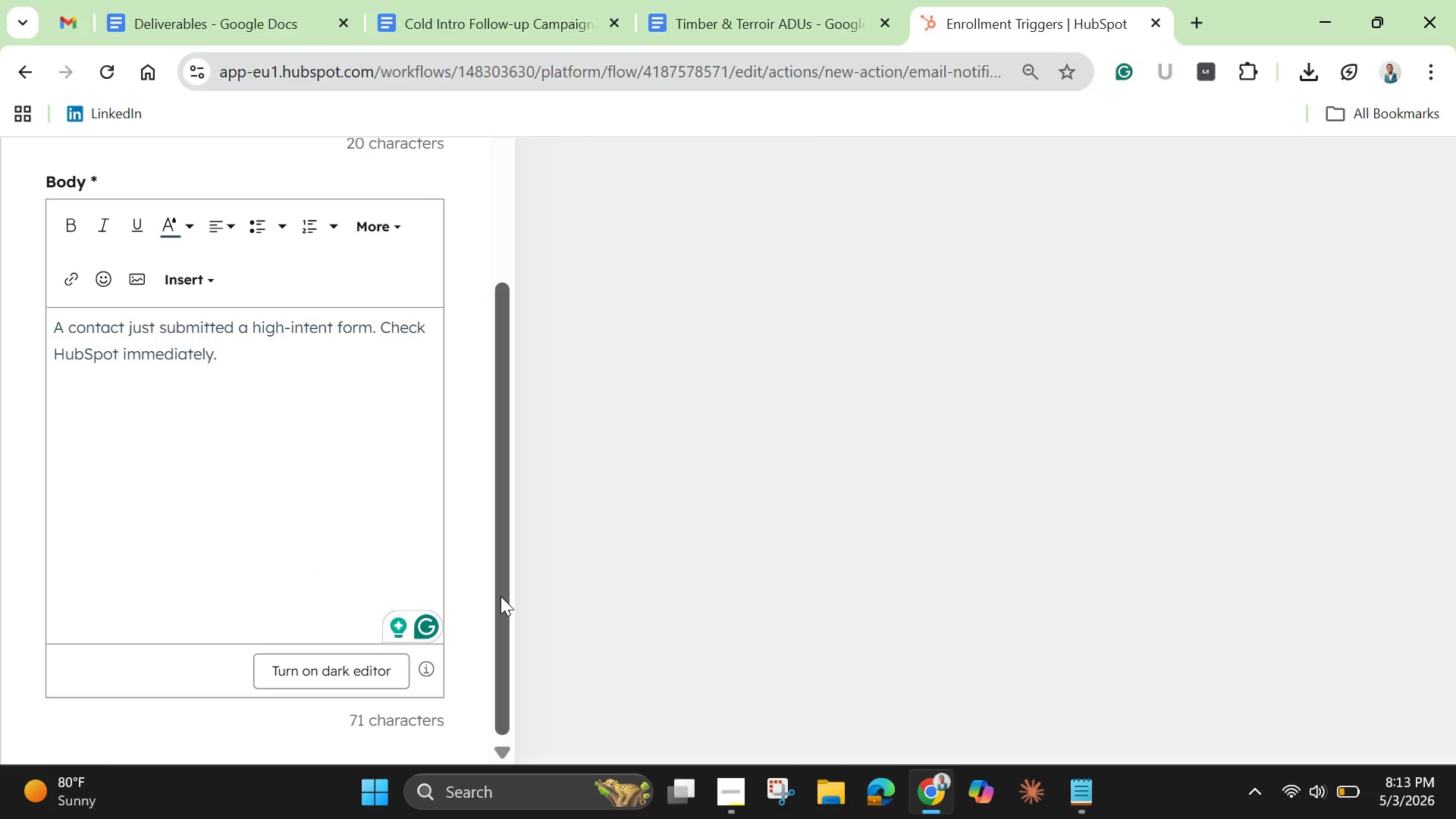 
left_click([320, 243])
 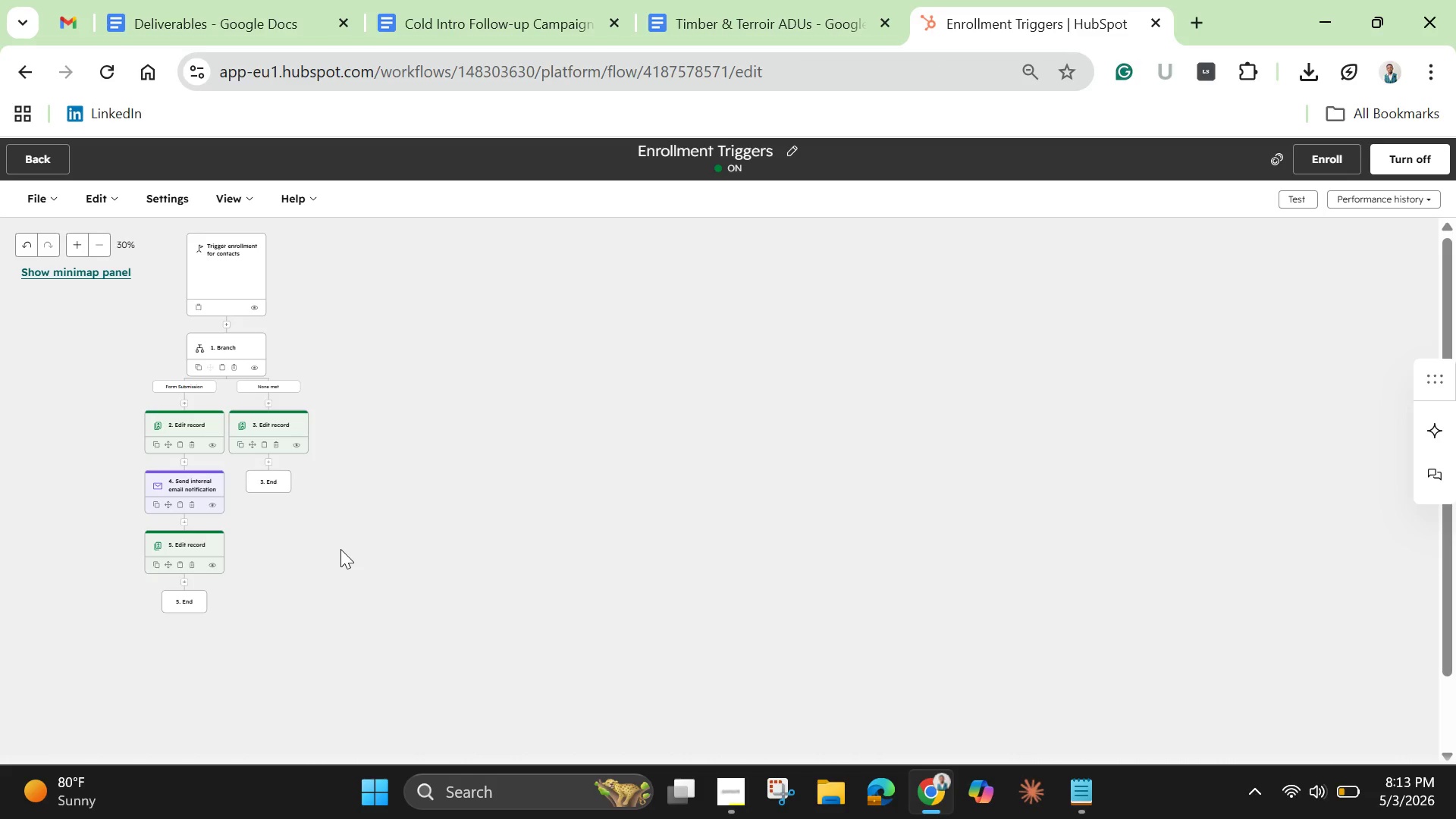 
wait(15.73)
 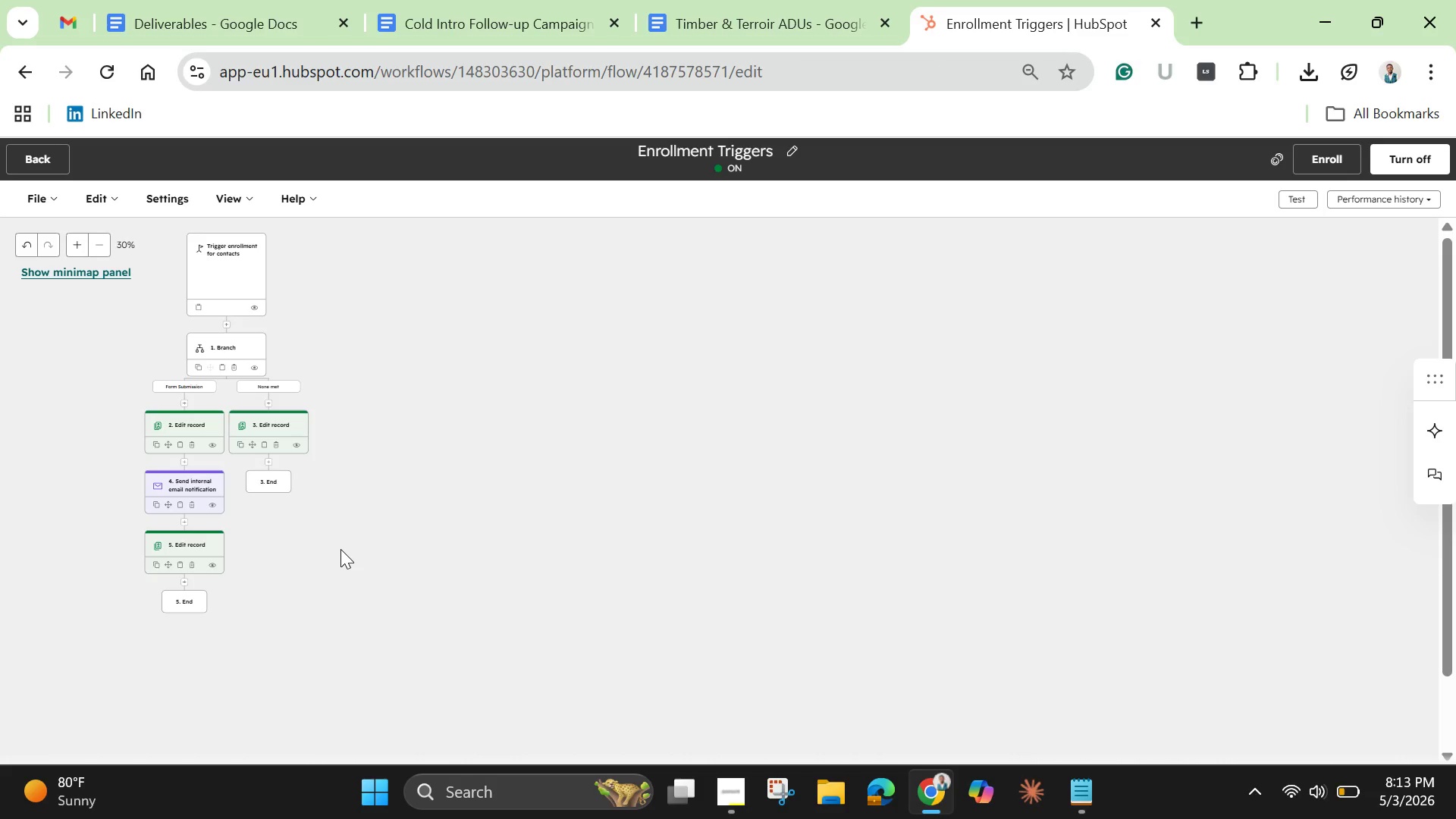 
left_click([184, 519])
 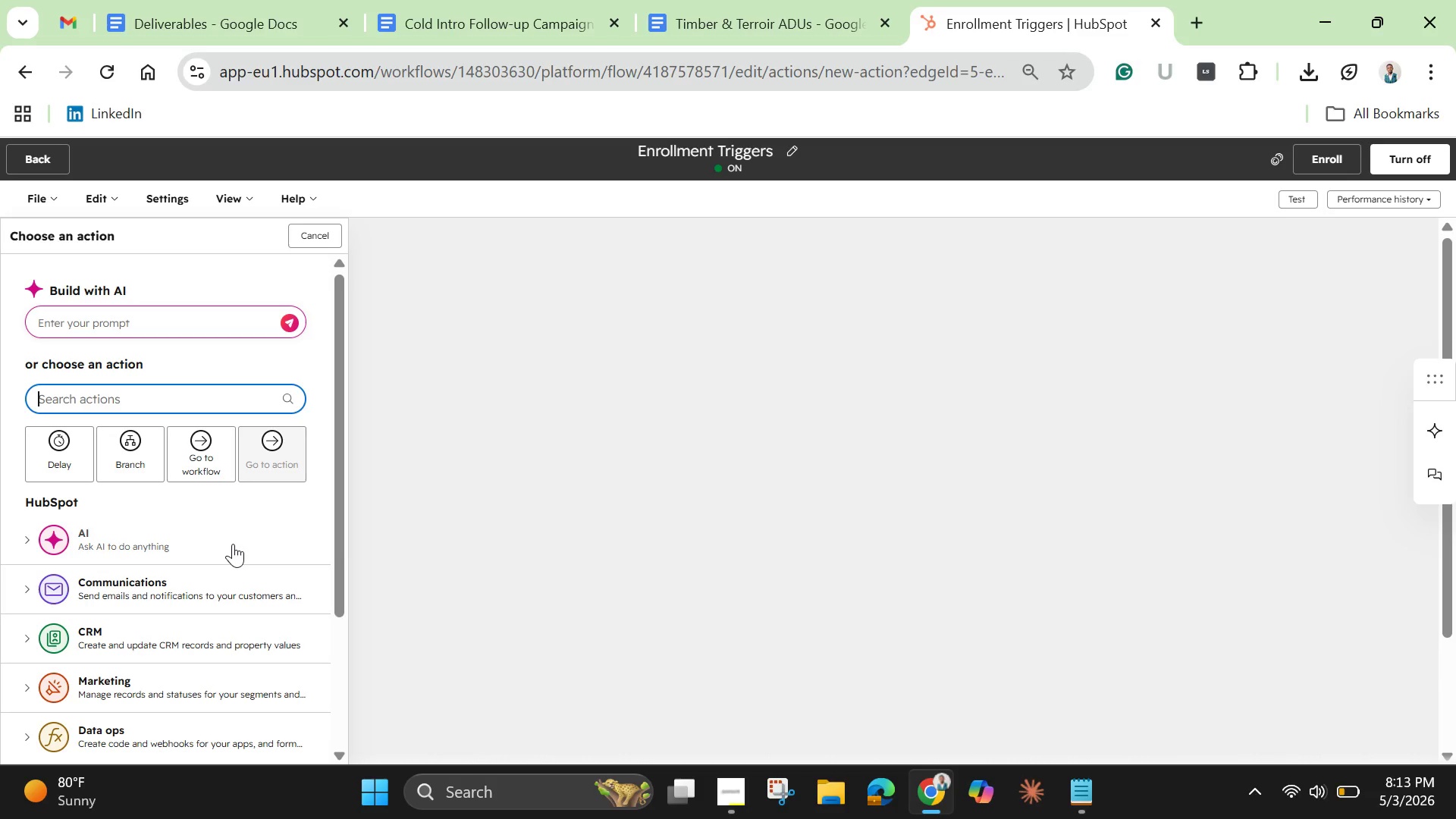 
wait(12.05)
 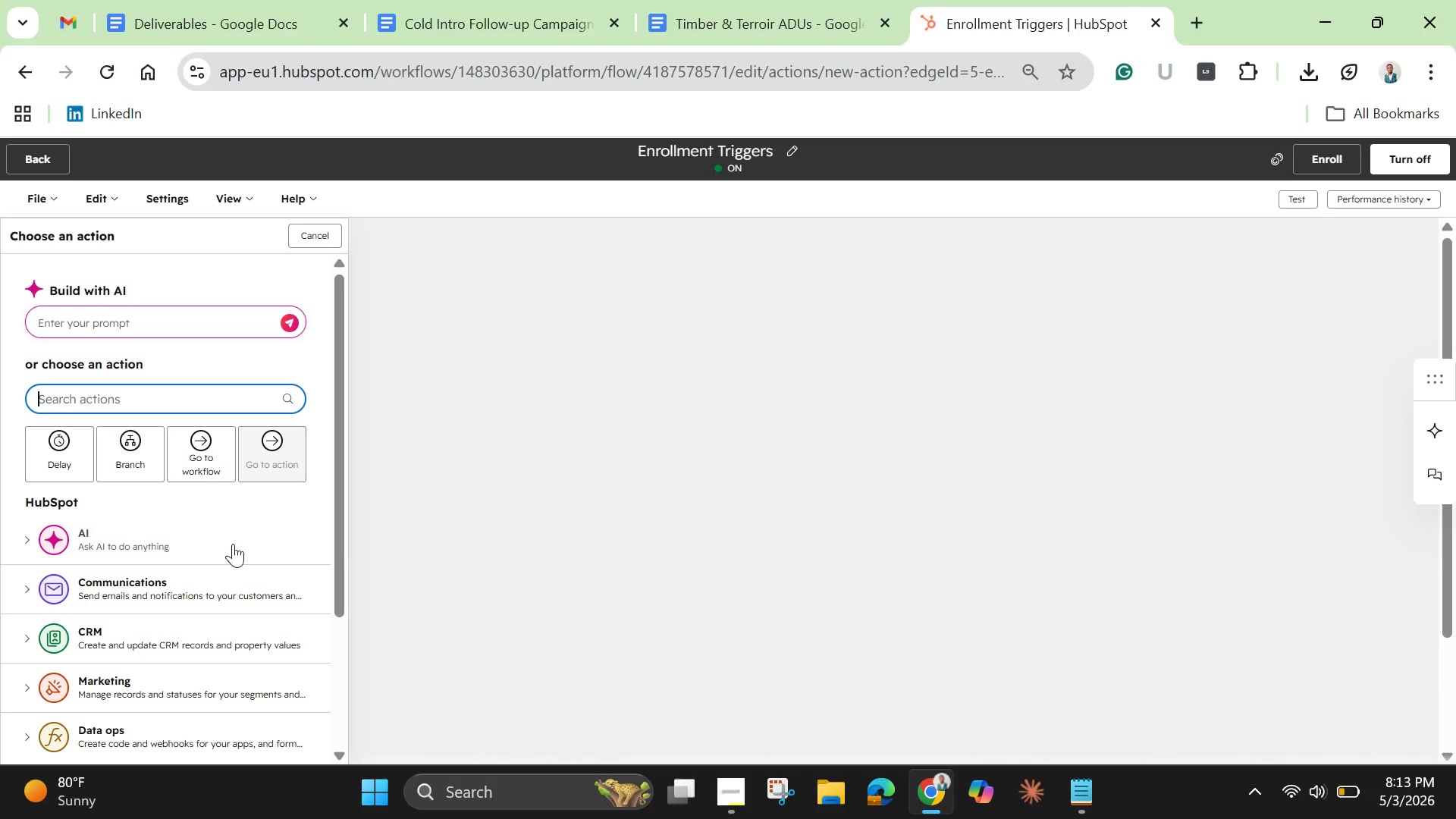 
type(task)
 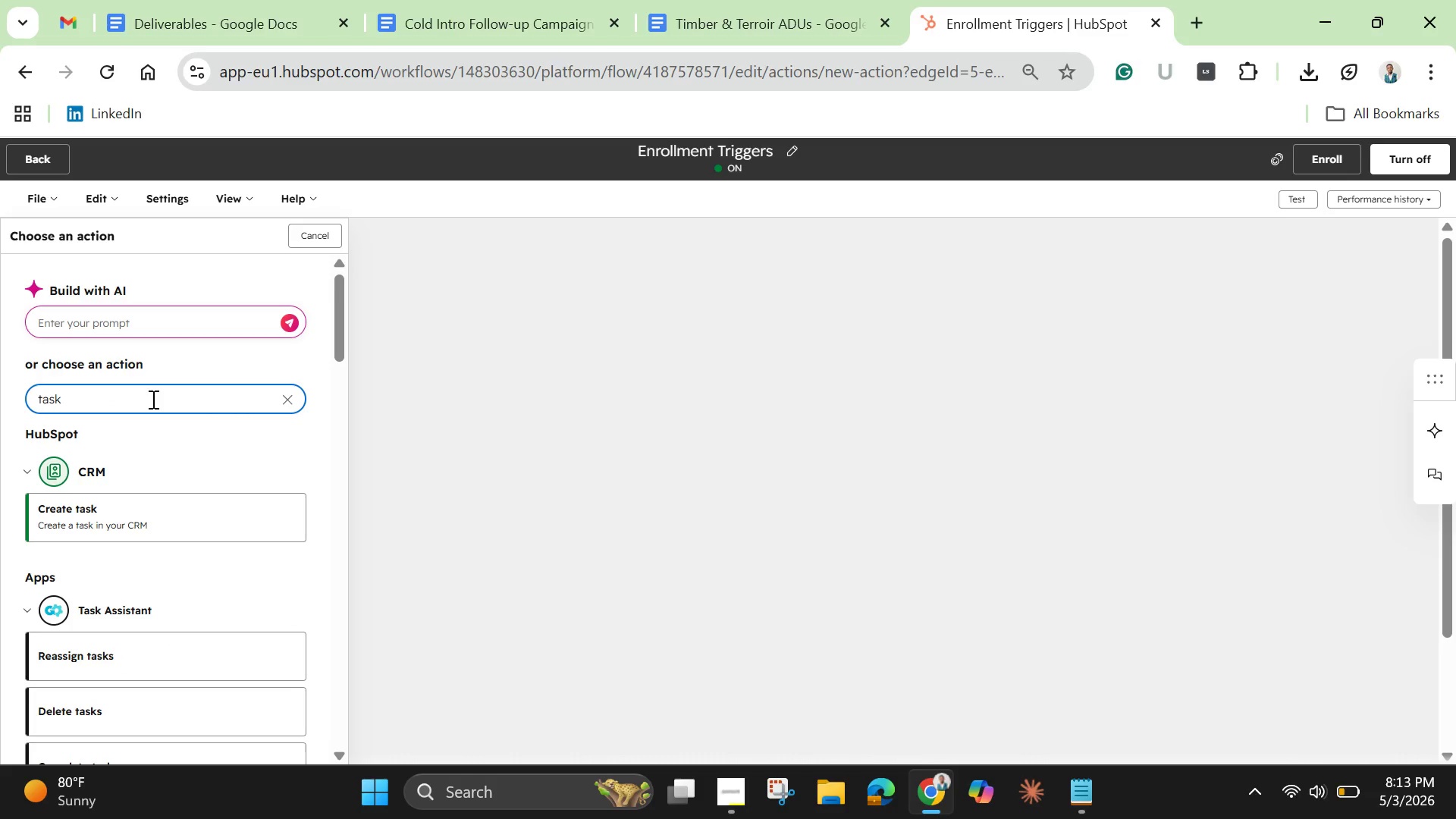 
wait(8.88)
 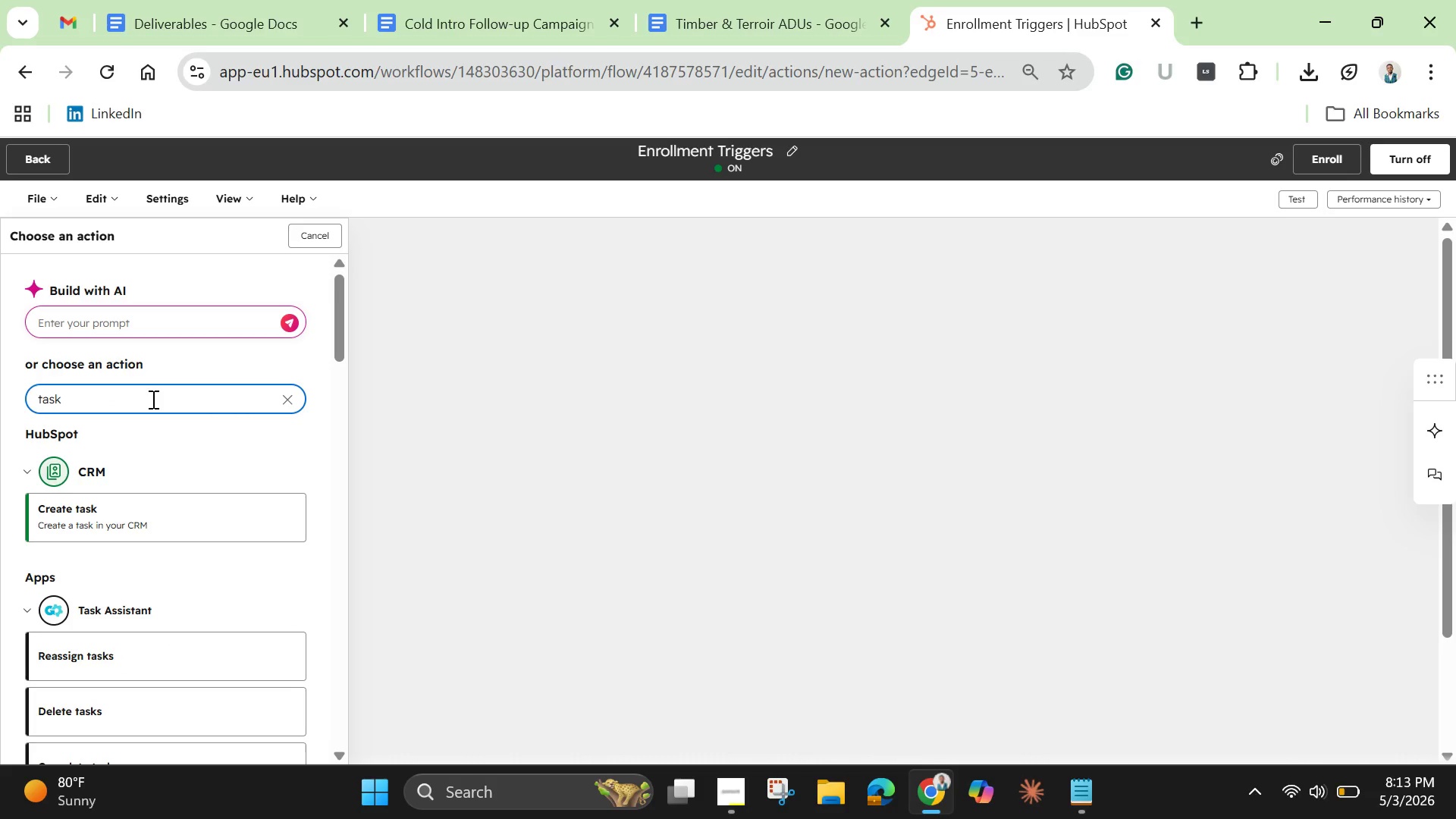 
left_click([131, 520])
 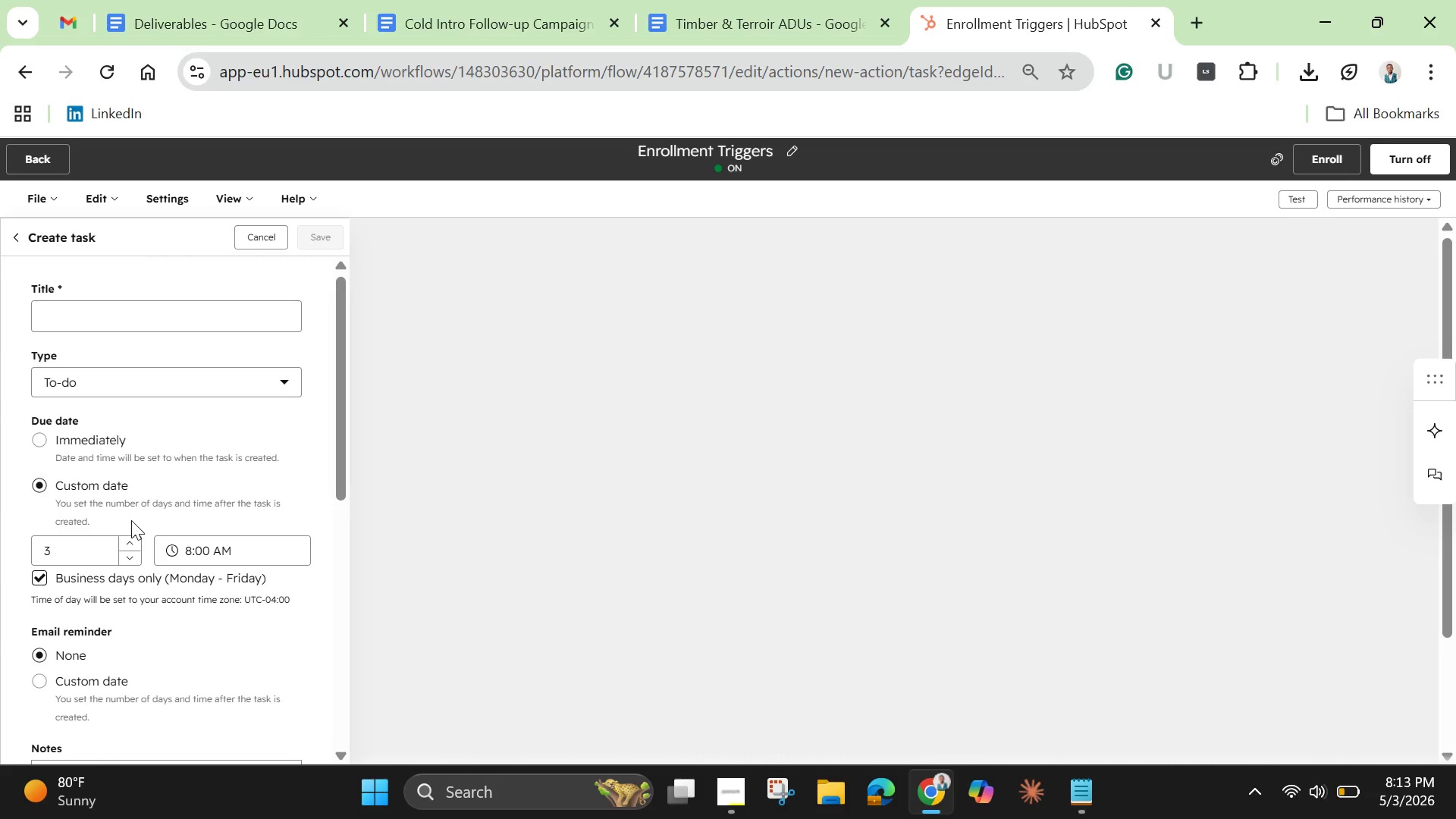 
wait(8.24)
 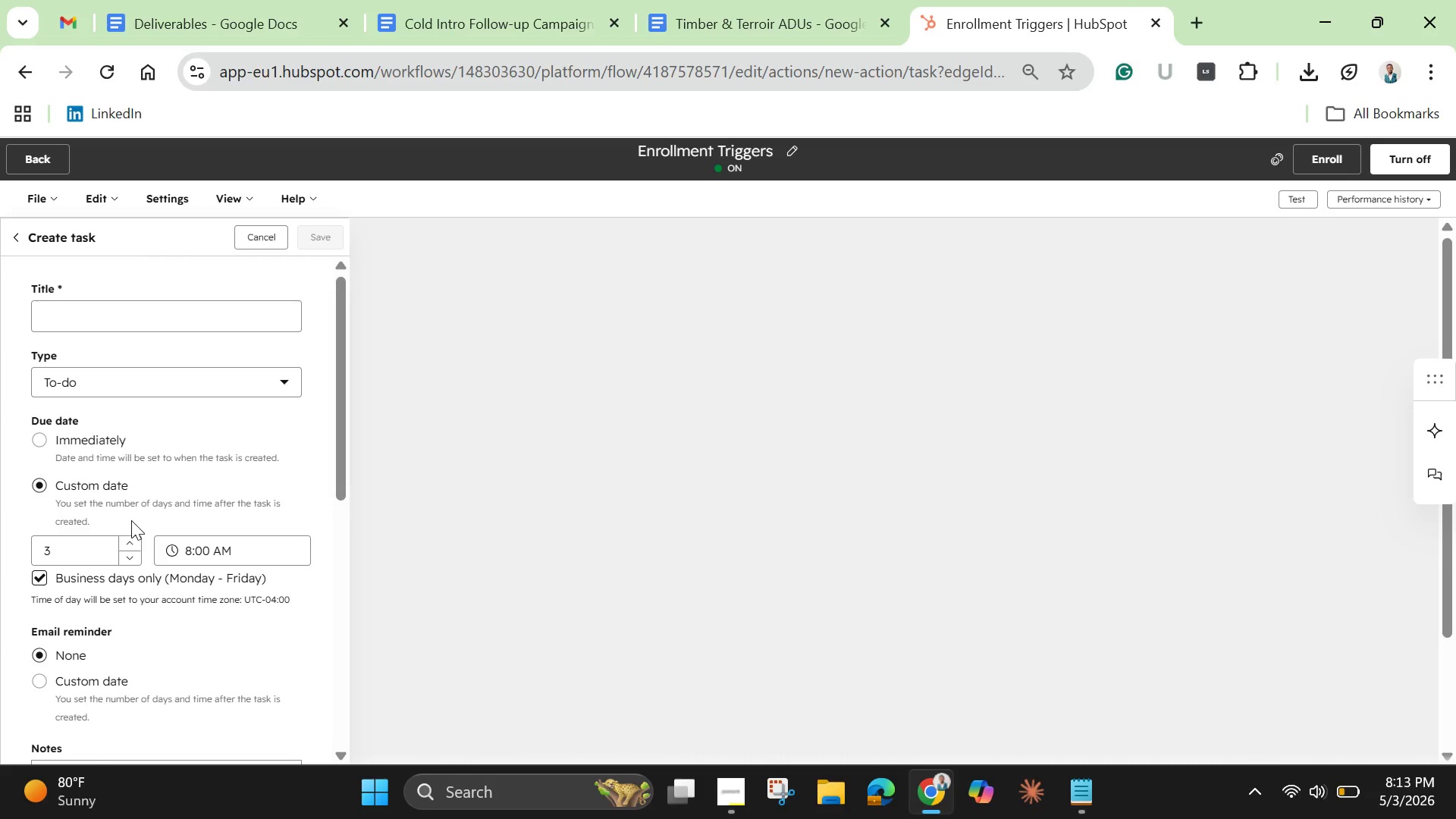 
left_click([89, 305])
 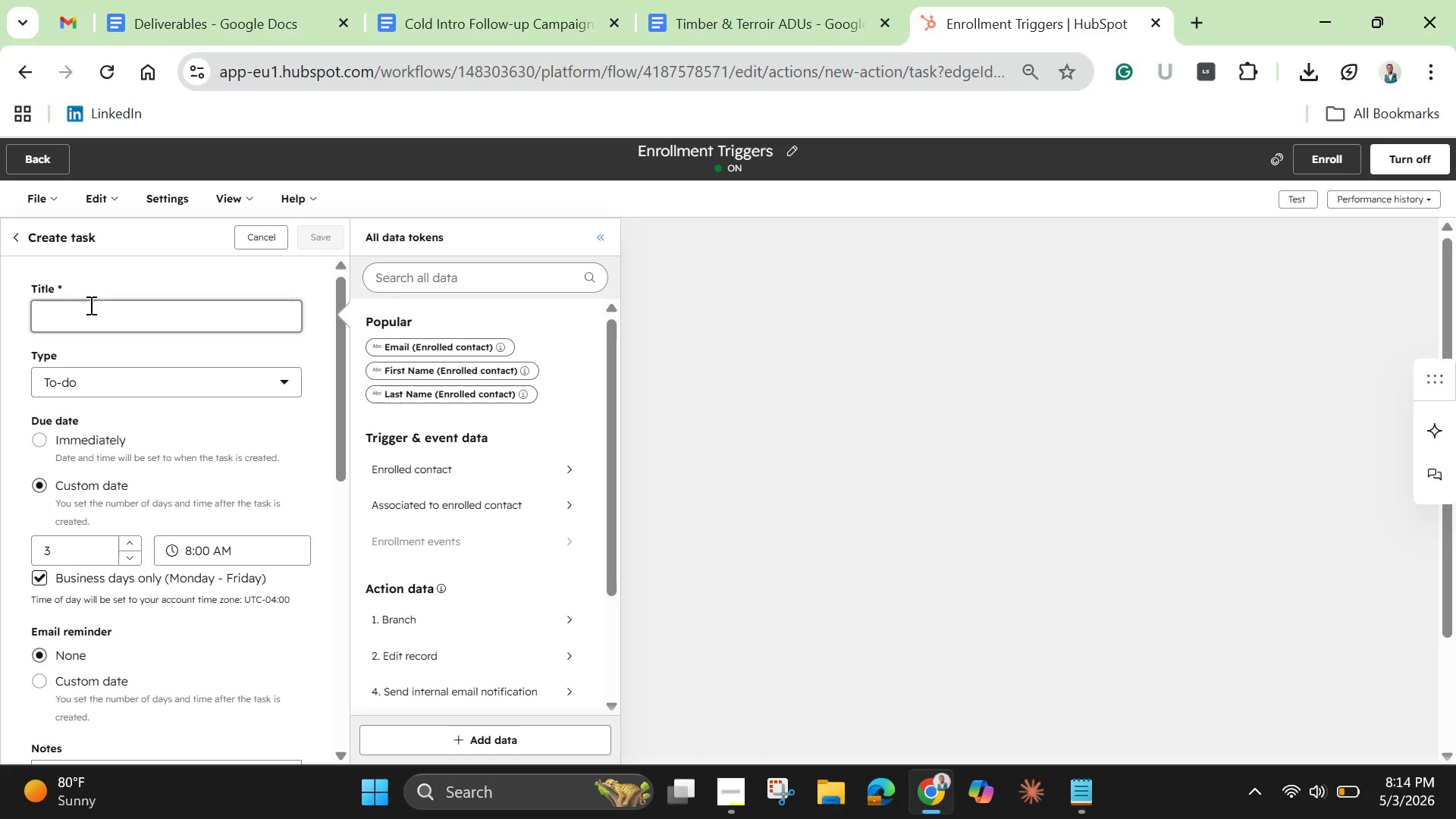 
type(Follow )
 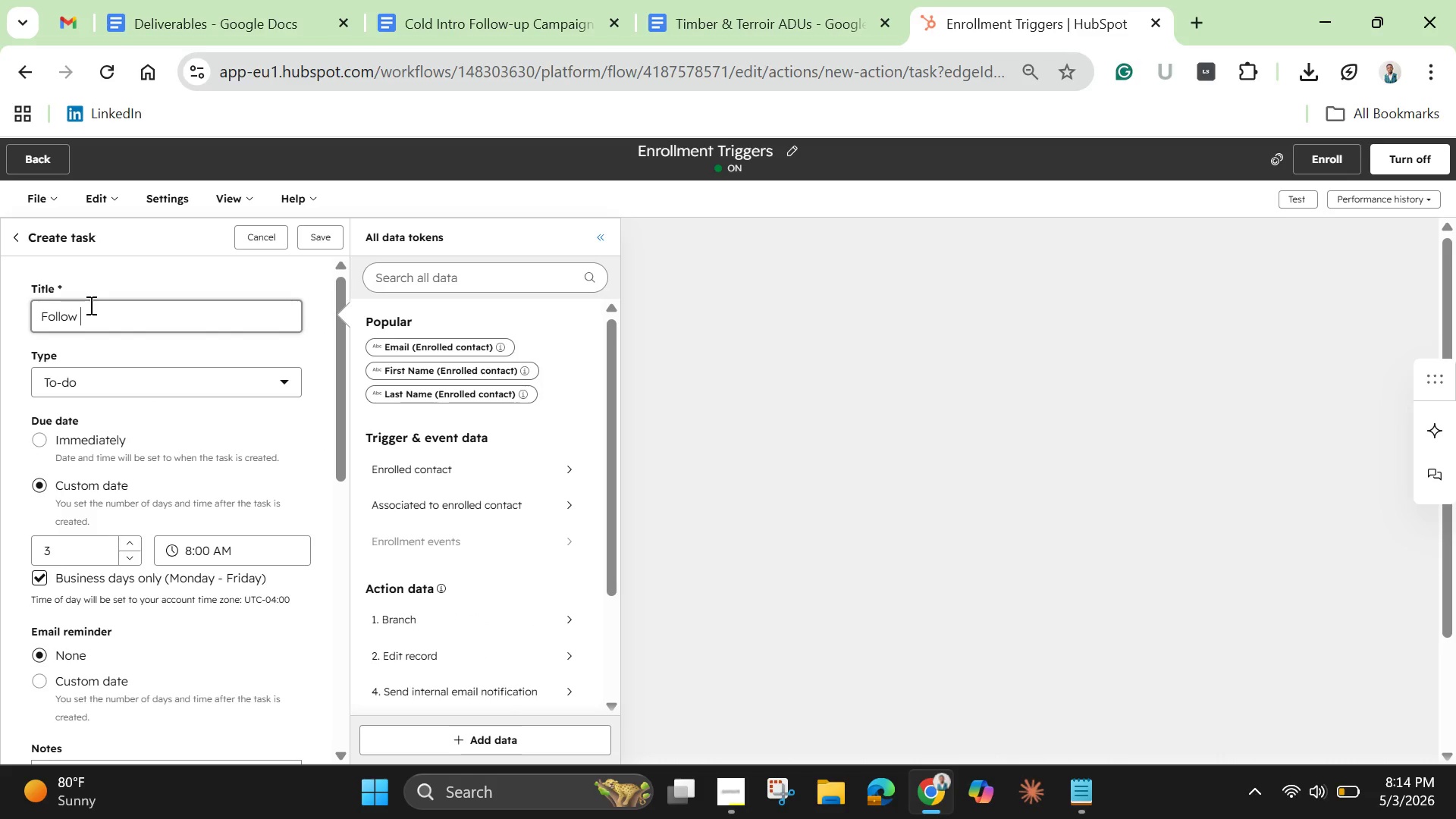 
type(up with high=)
key(Backspace)
type(-intent lead)
 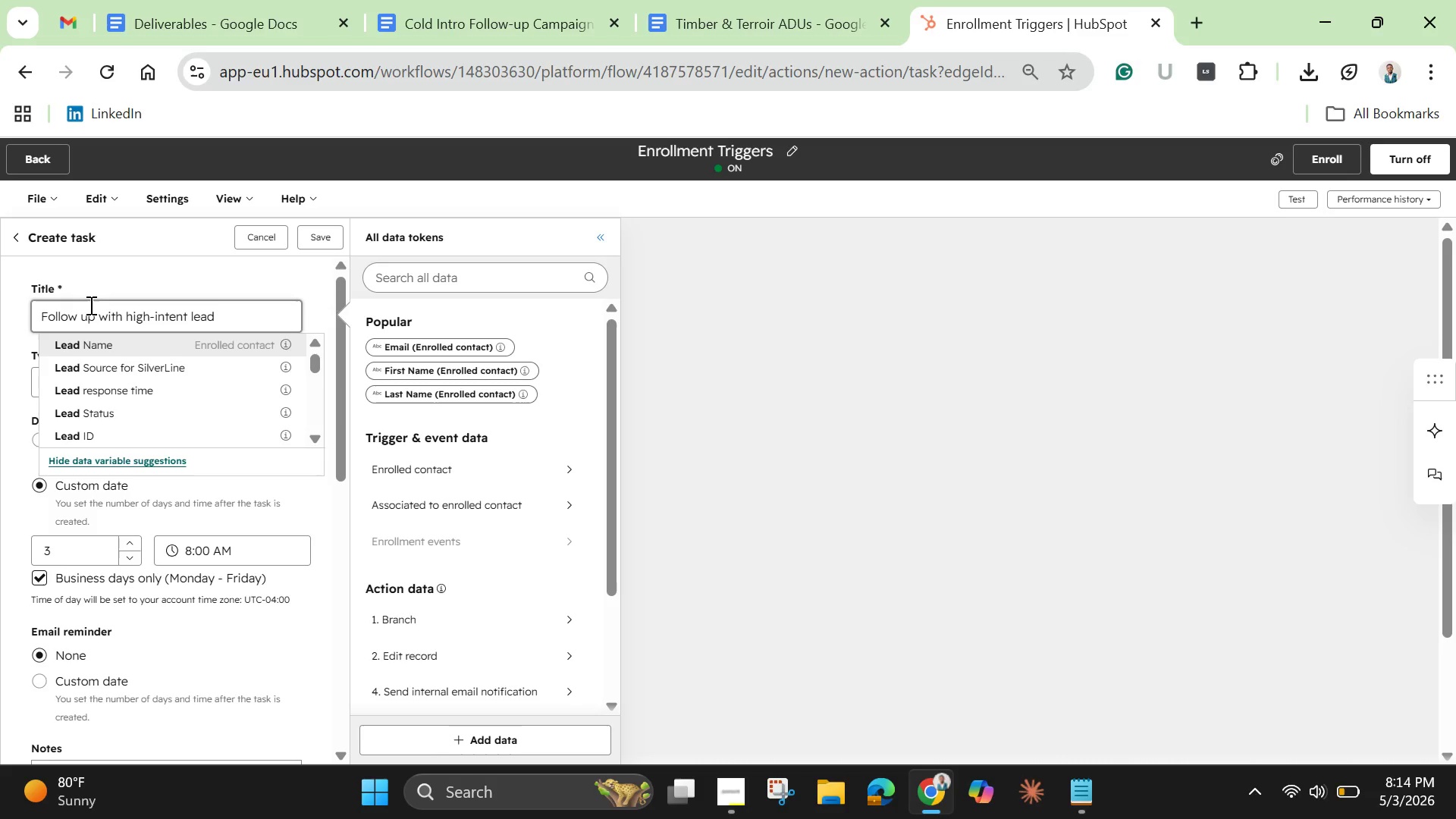 
wait(5.44)
 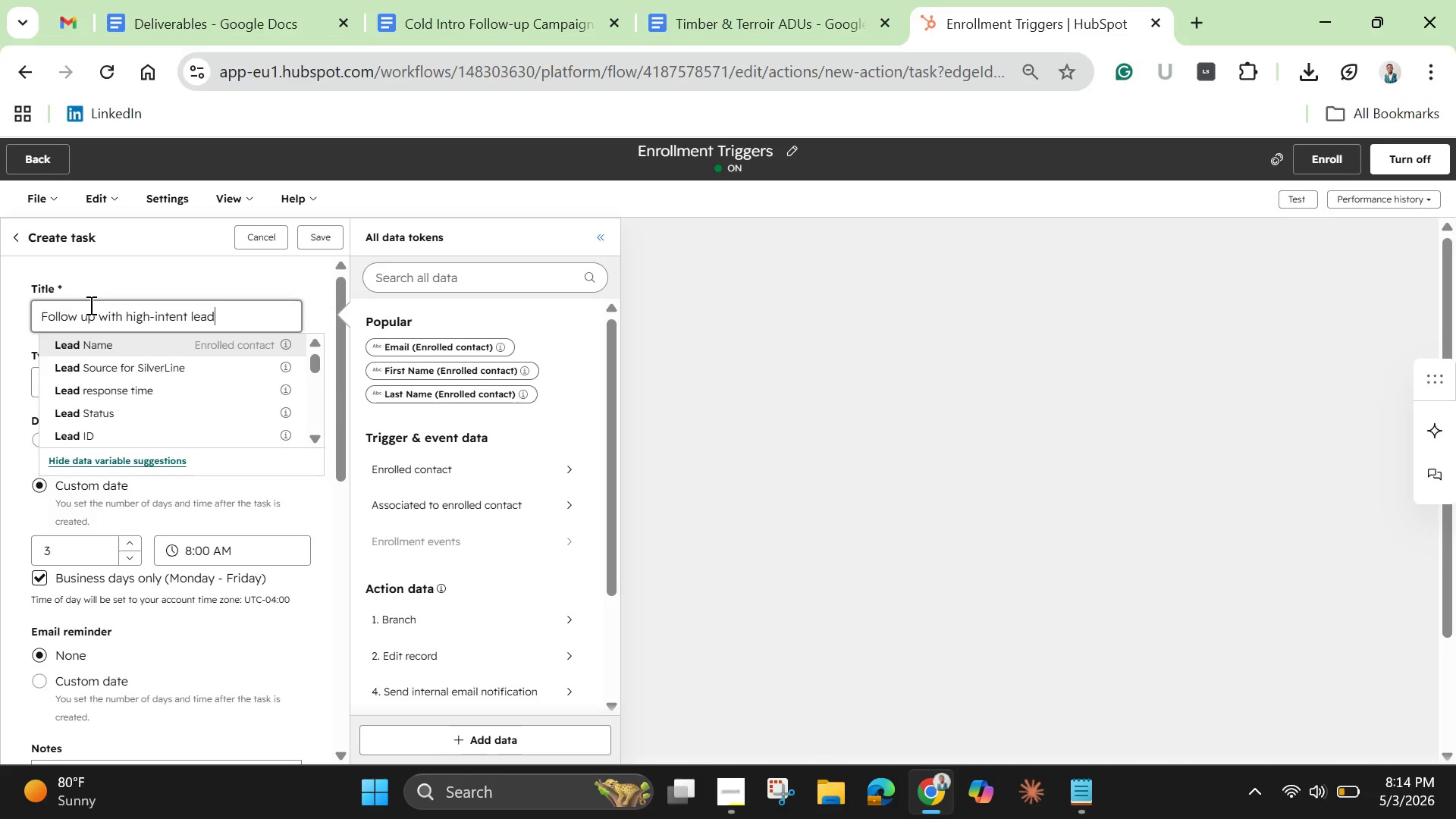 
left_click([132, 284])
 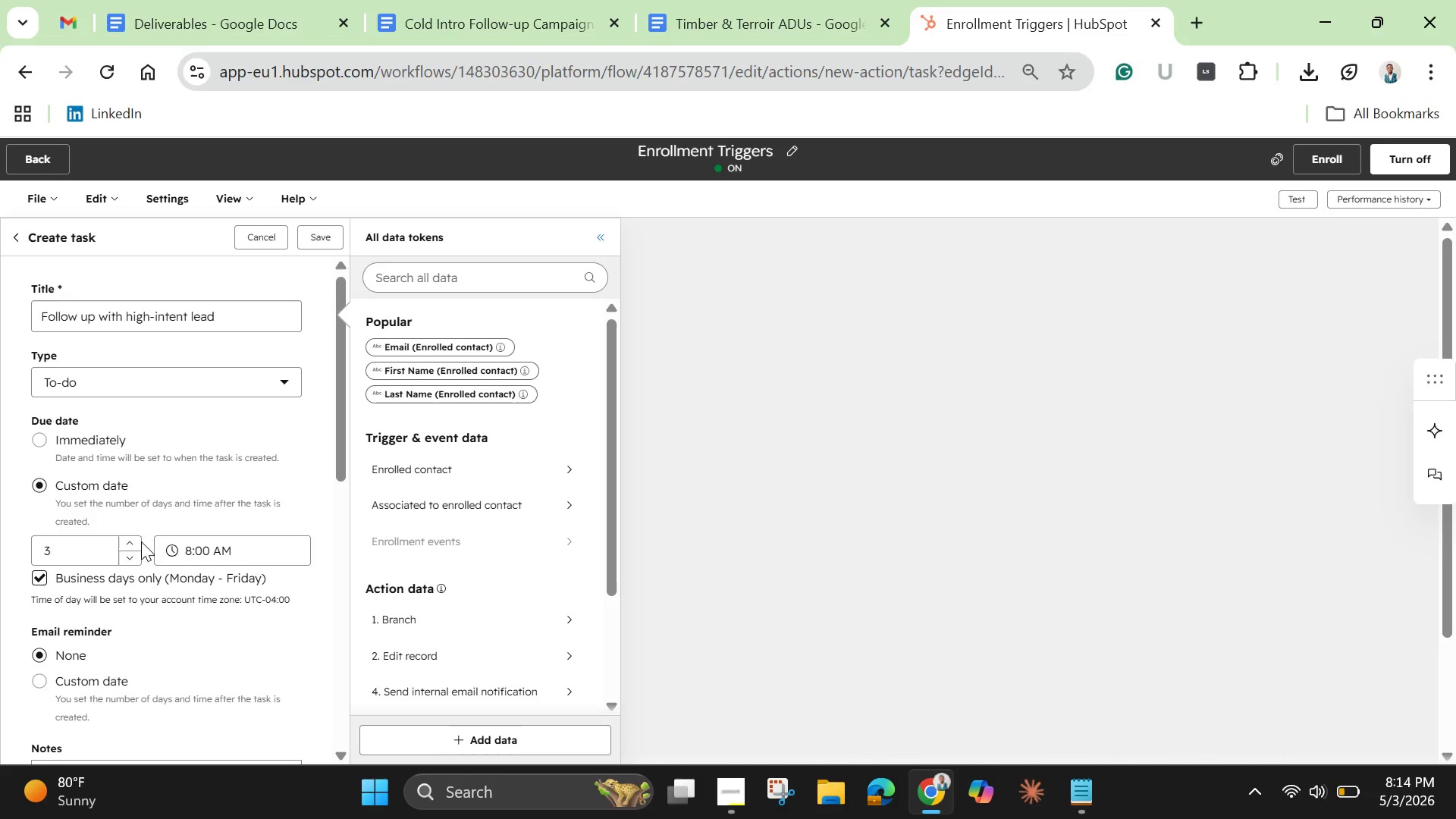 
double_click([133, 559])
 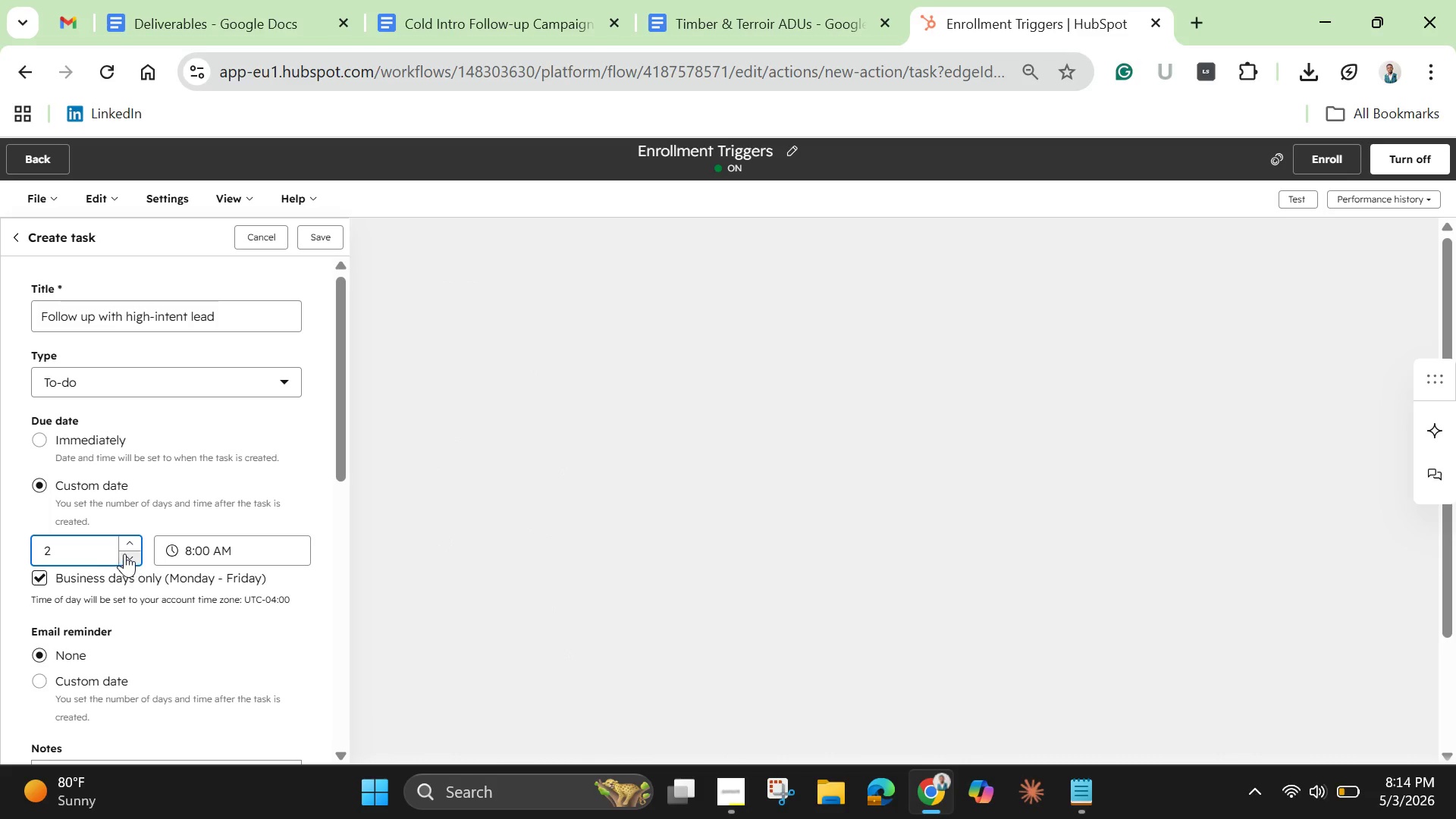 
left_click([124, 554])
 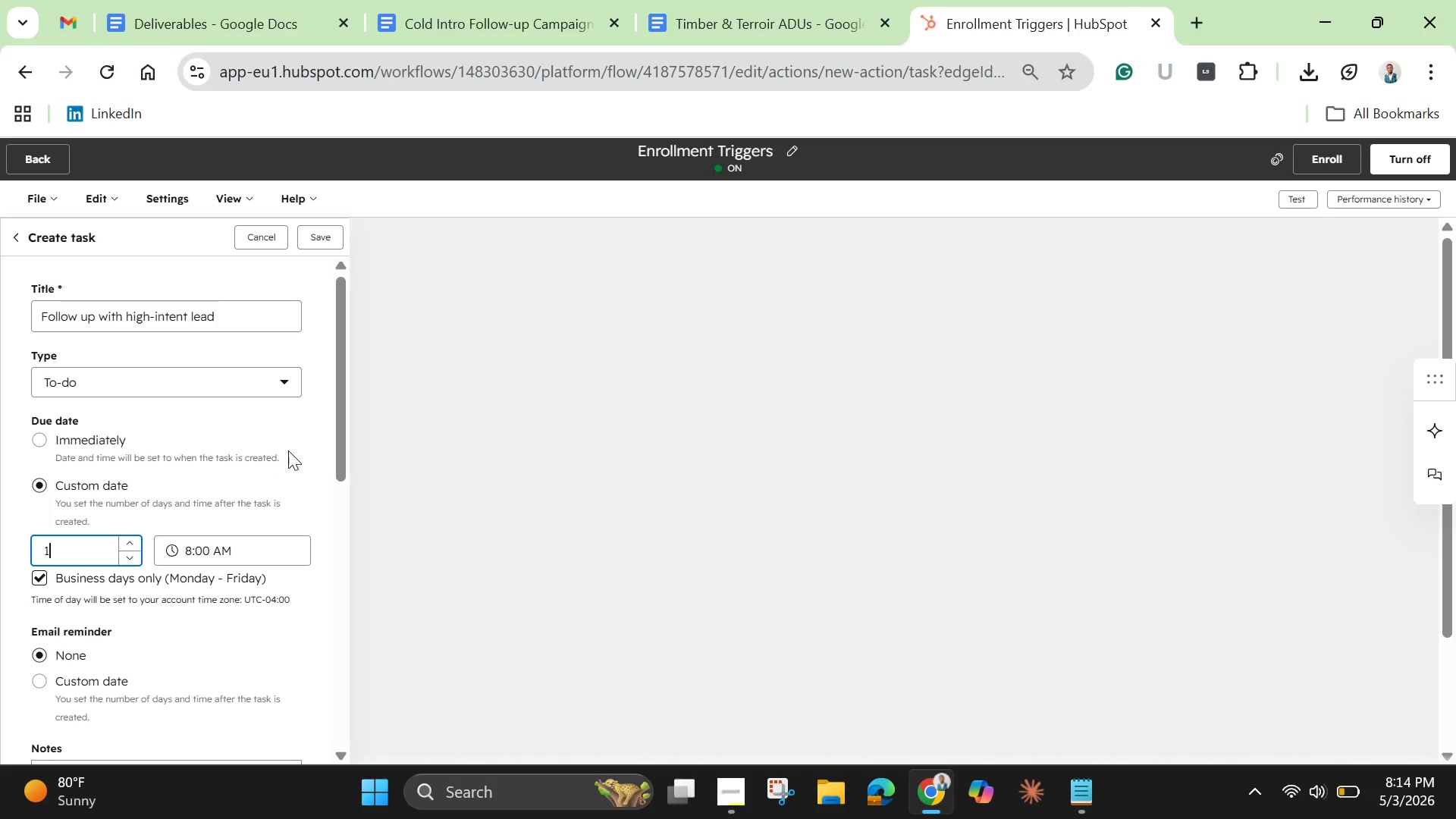 
left_click_drag(start_coordinate=[336, 460], to_coordinate=[399, 758])
 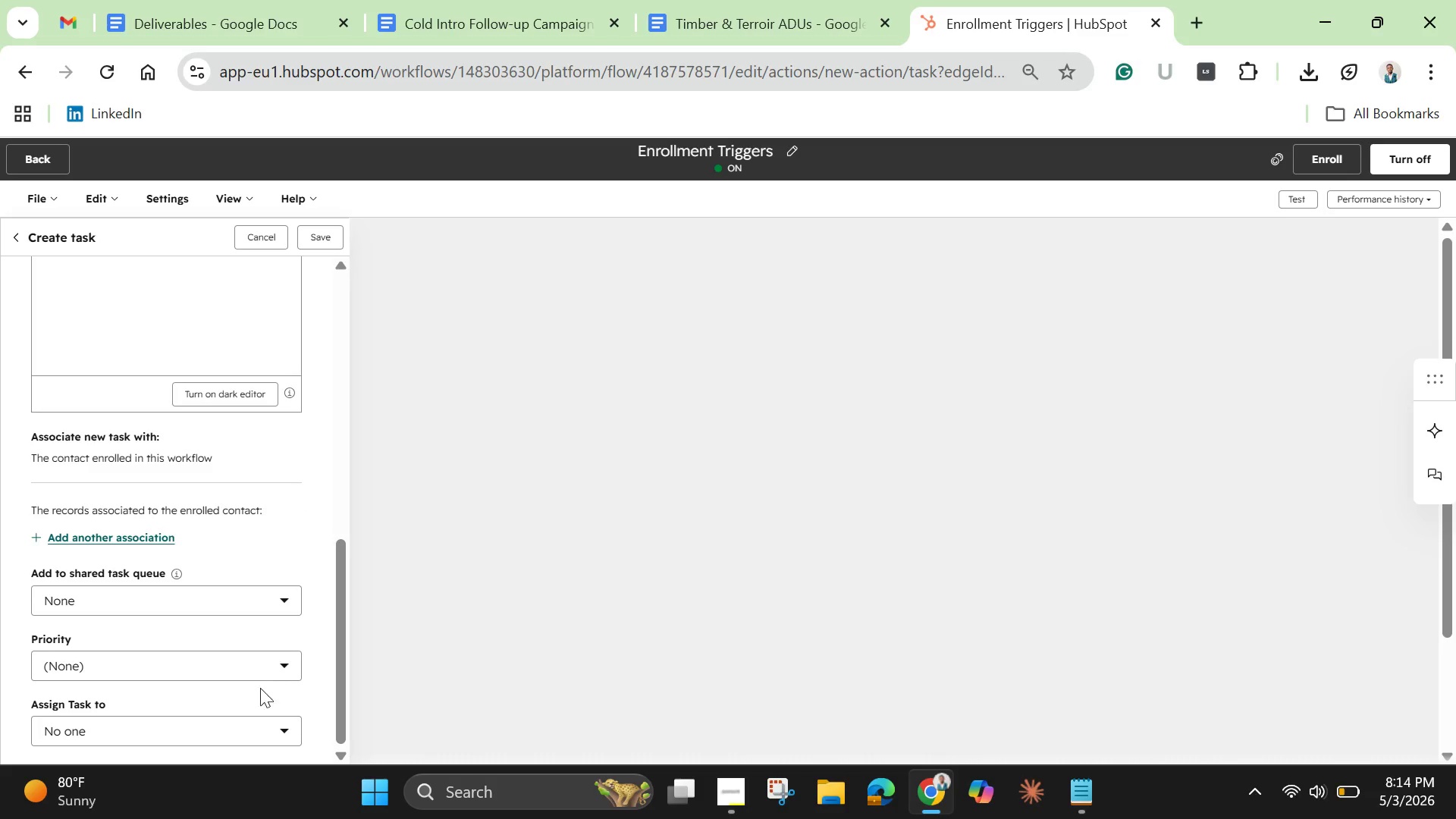 
left_click([255, 729])
 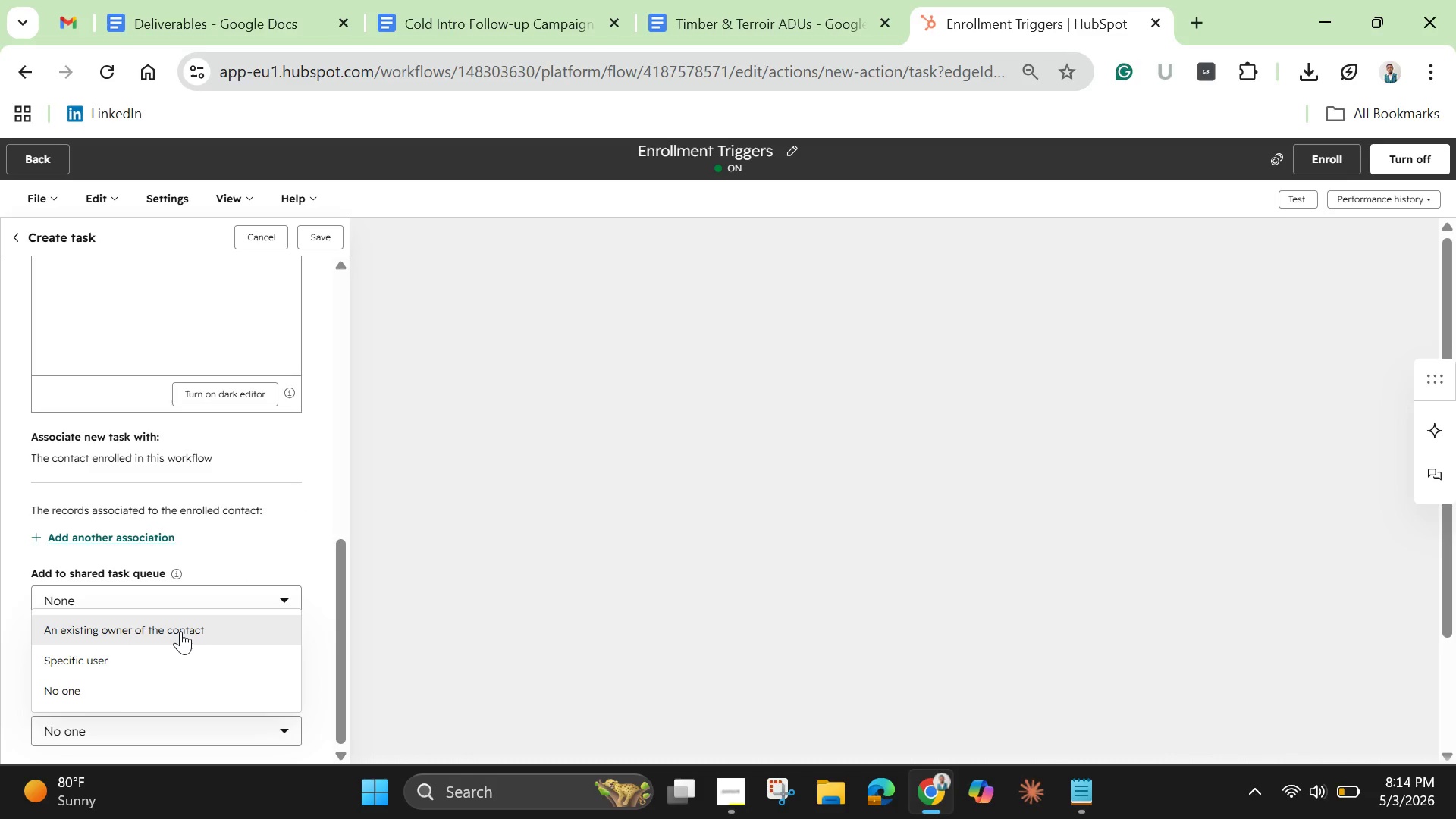 
left_click([180, 631])
 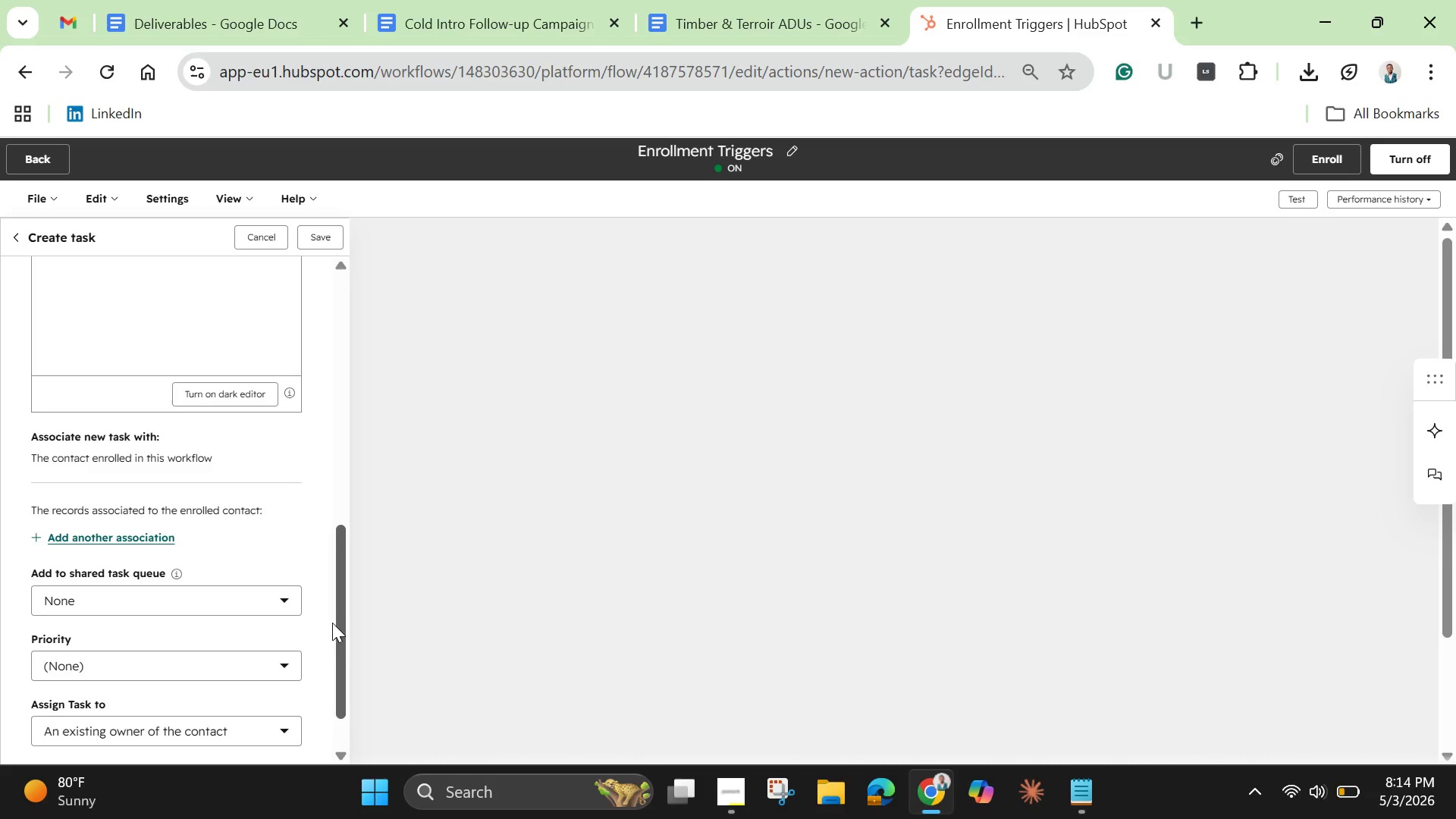 
left_click_drag(start_coordinate=[334, 623], to_coordinate=[348, 723])
 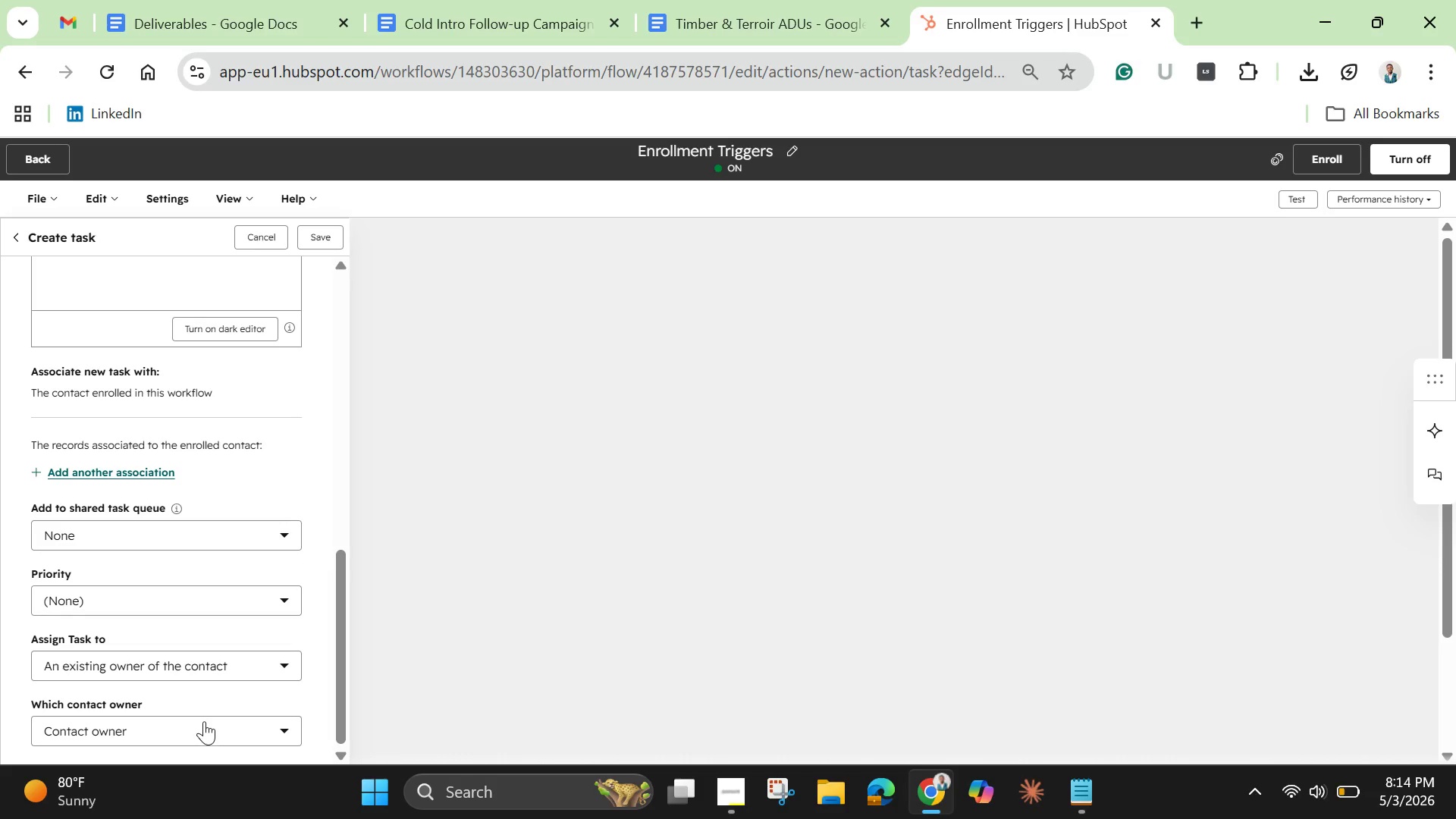 
left_click([205, 723])
 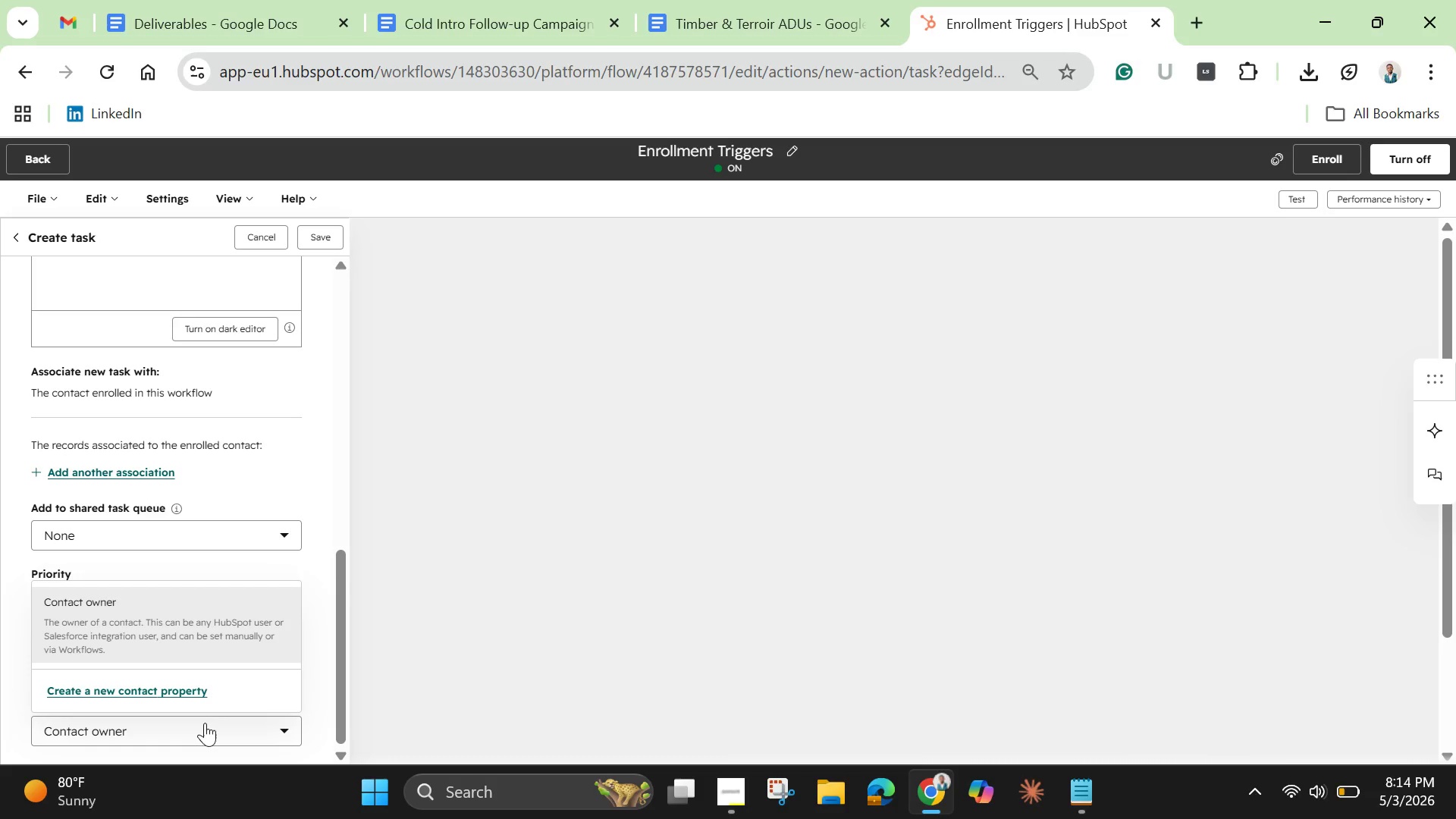 
left_click([205, 723])
 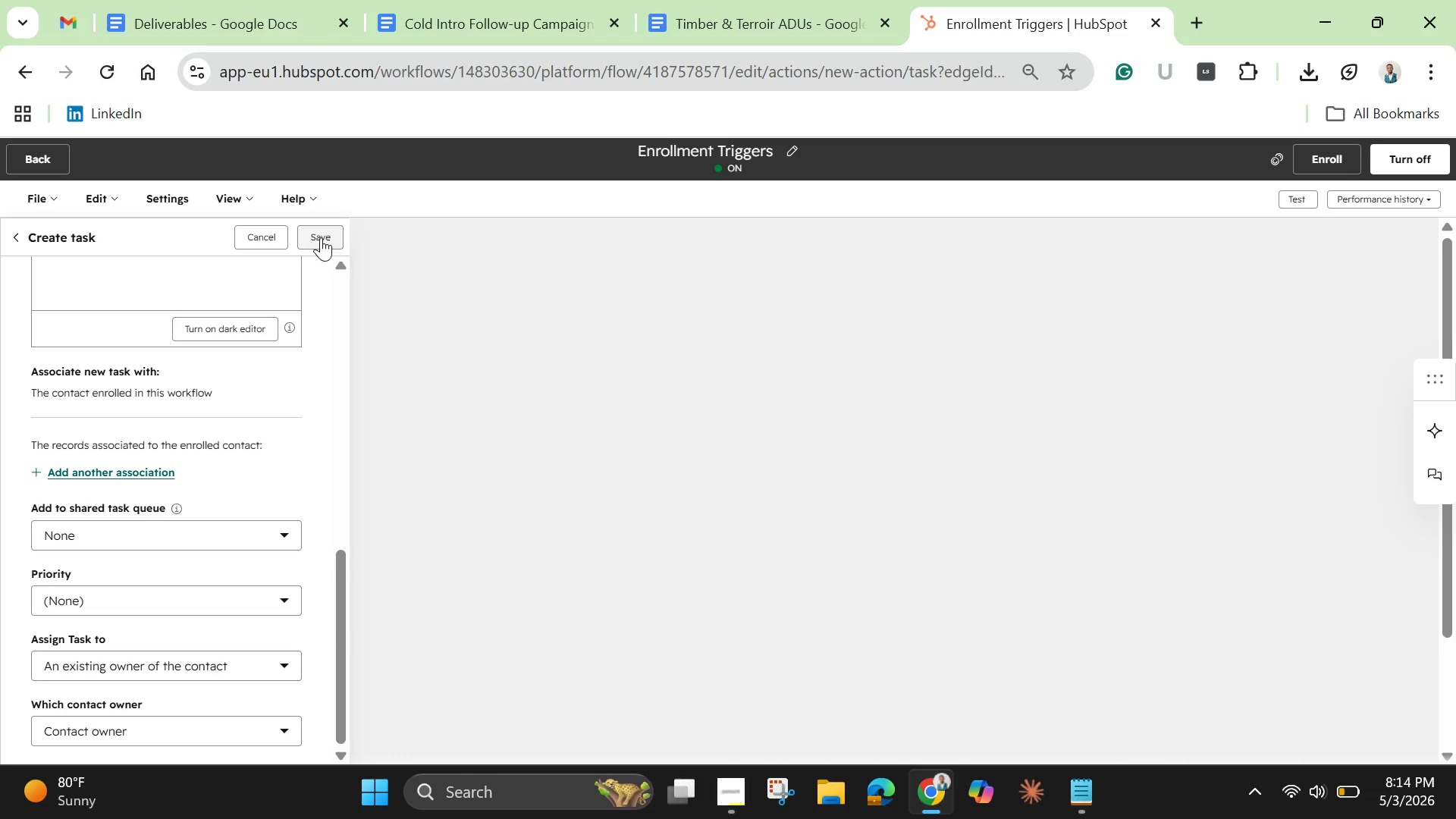 
left_click([323, 234])
 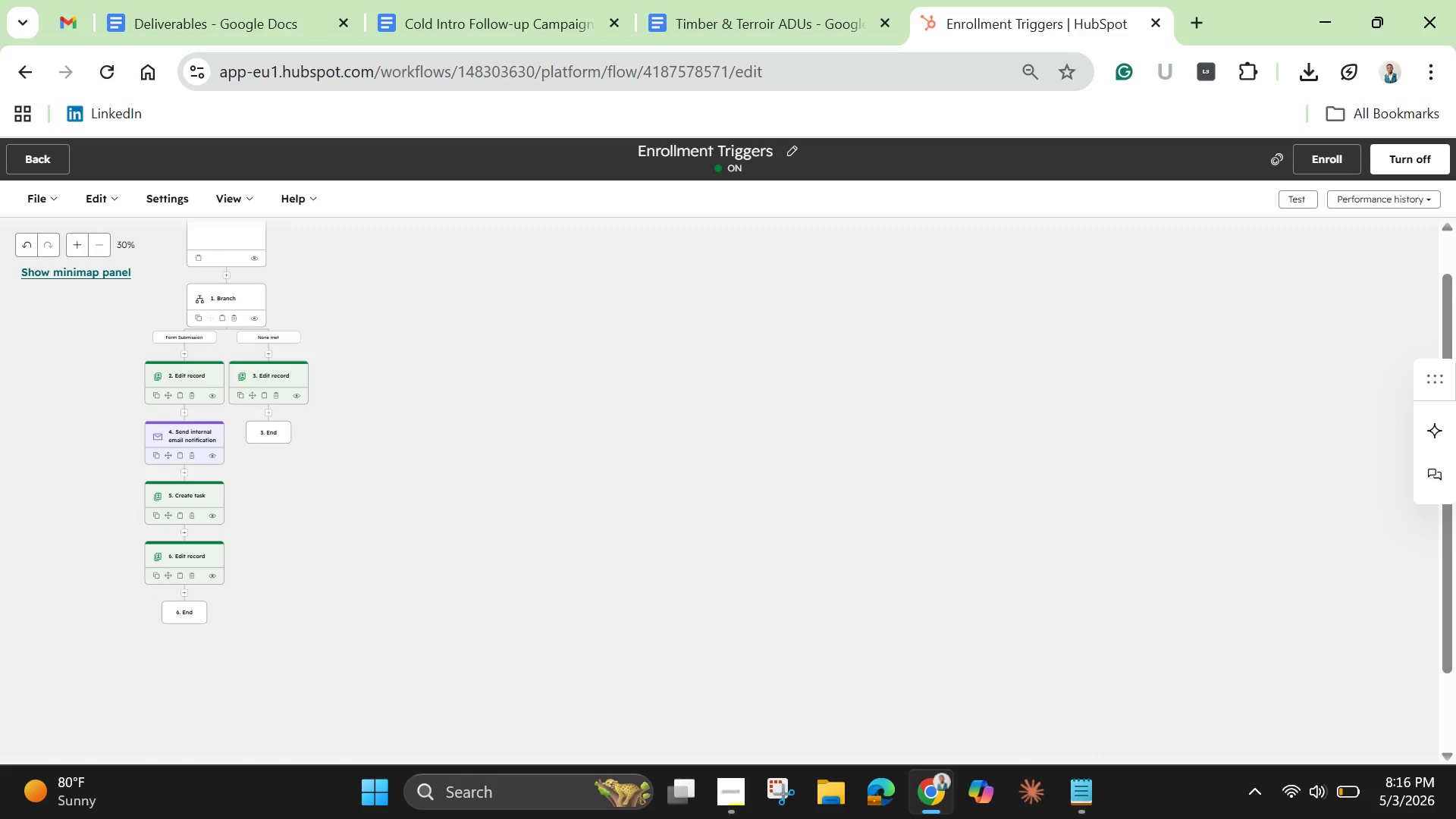 
wait(79.05)
 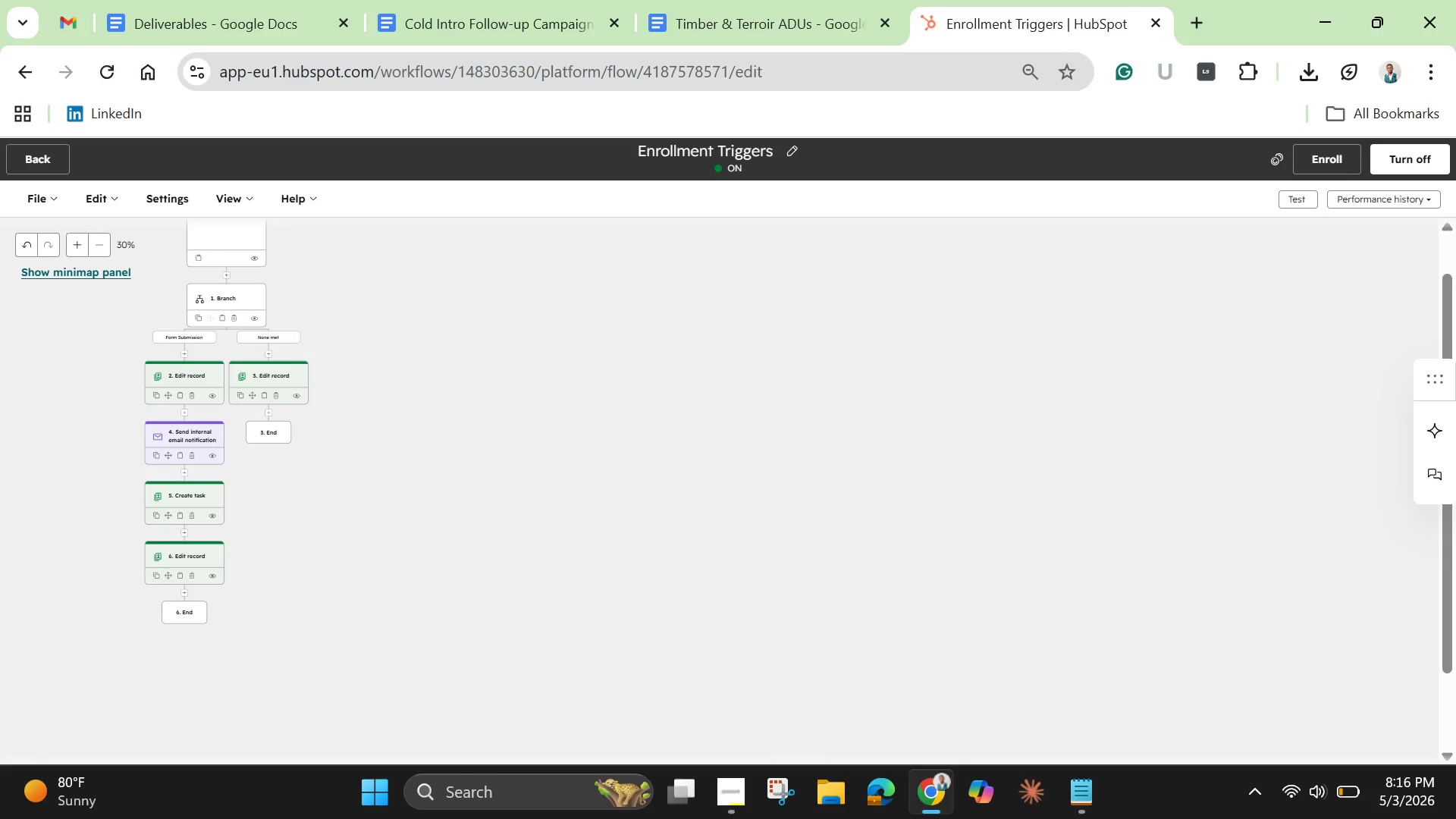 
left_click([304, 529])
 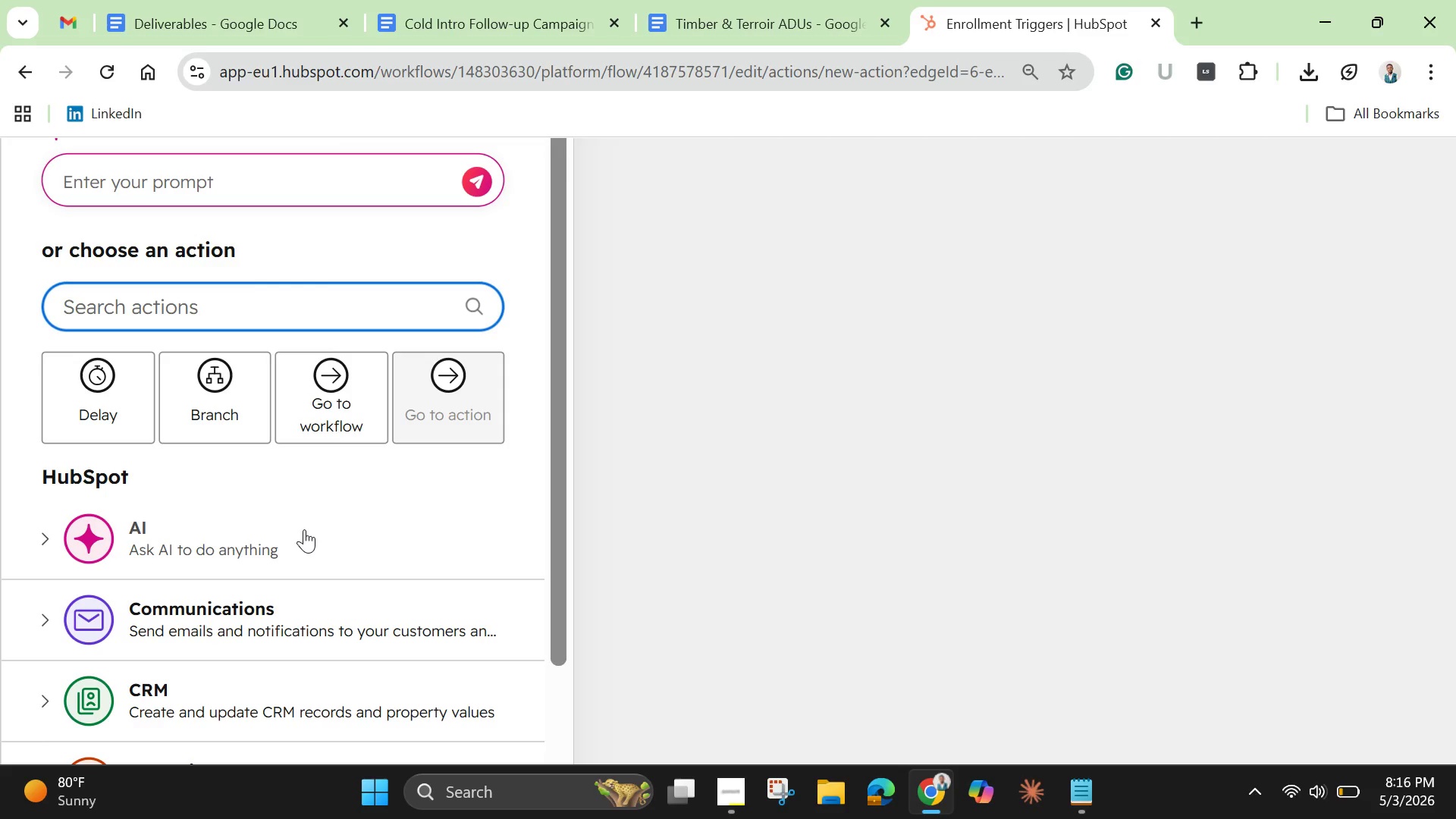 
wait(11.86)
 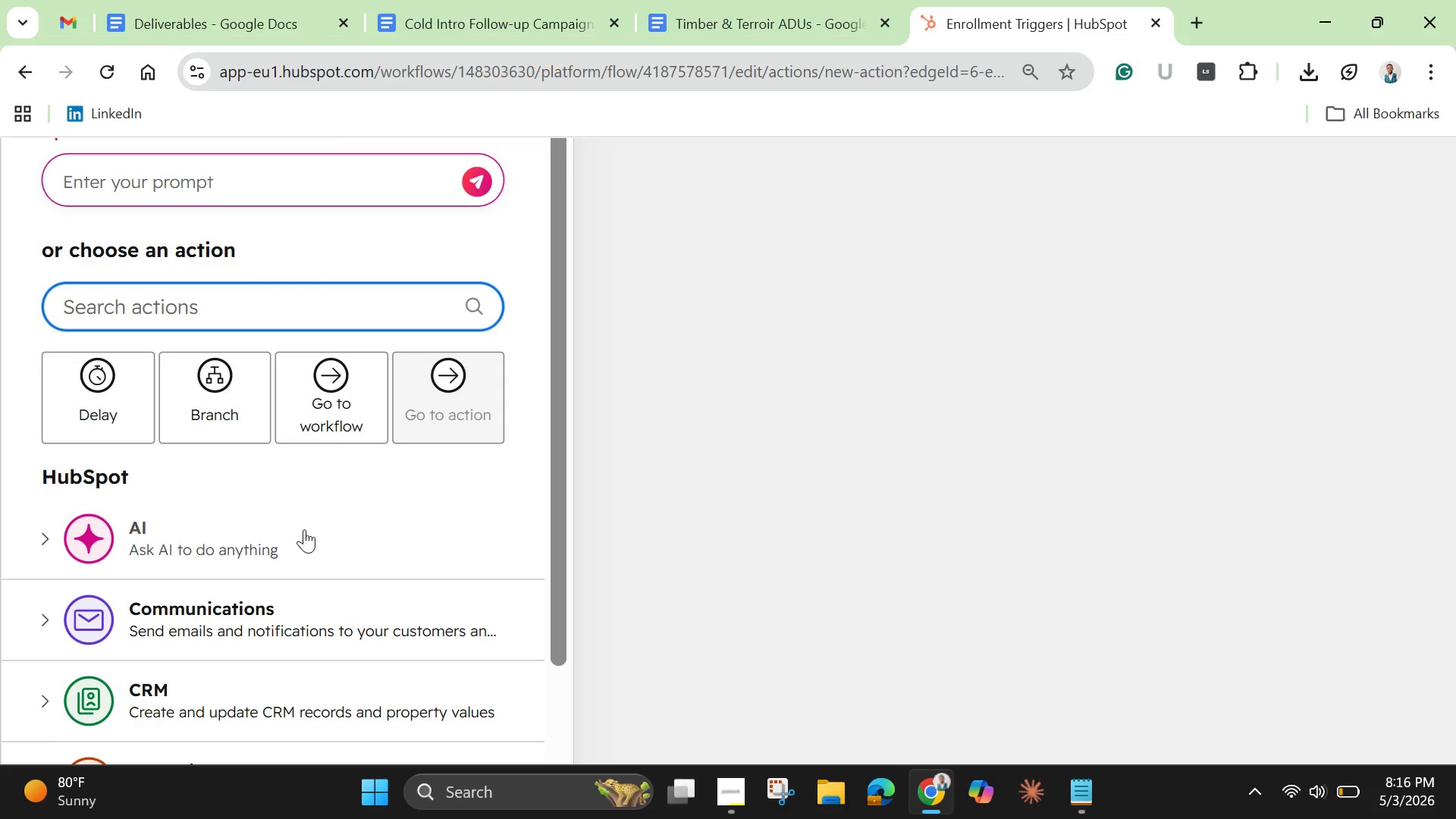 
type(send email)
 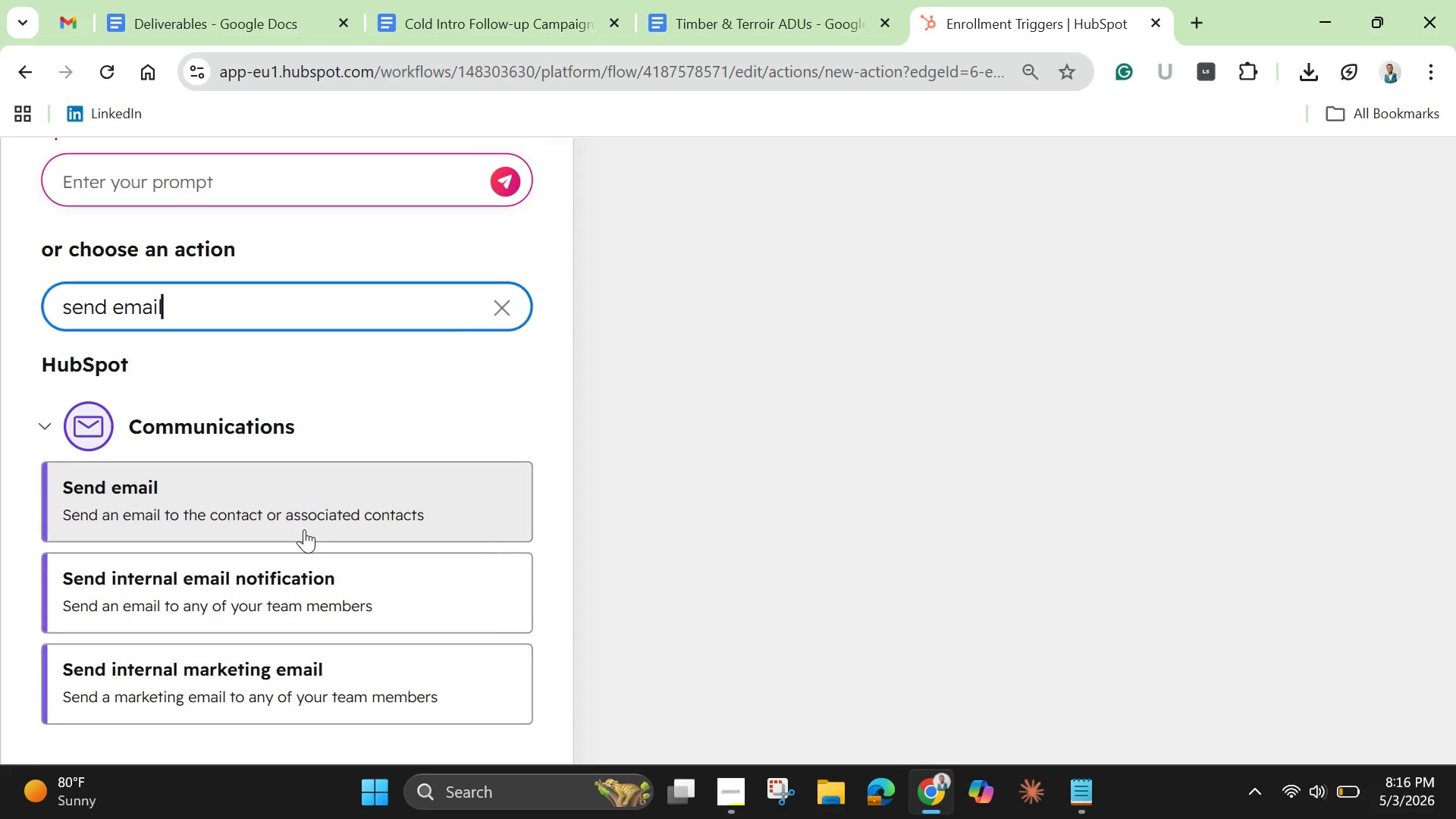 
left_click([304, 529])
 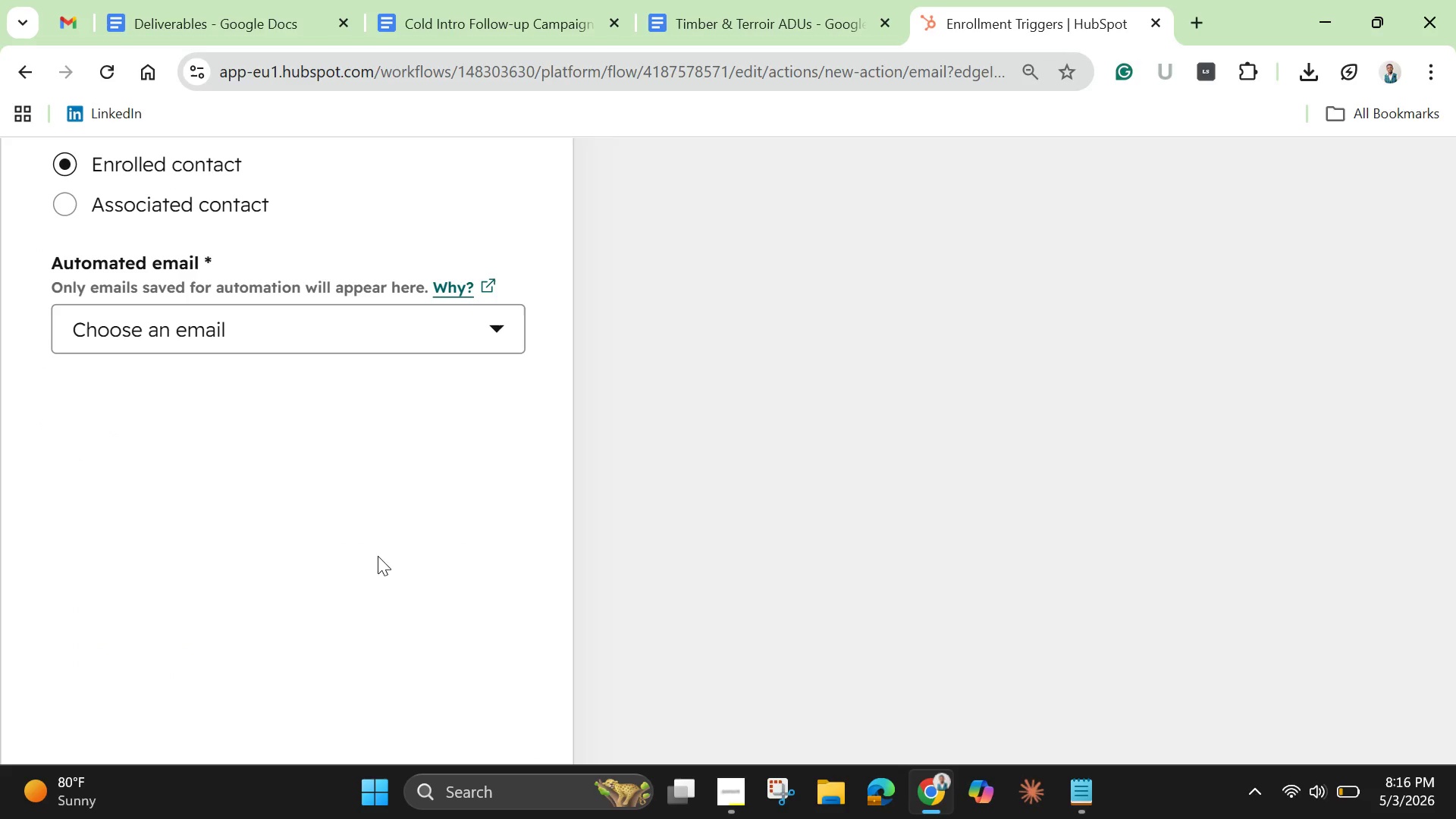 
scroll: coordinate [404, 549], scroll_direction: up, amount: 2.0
 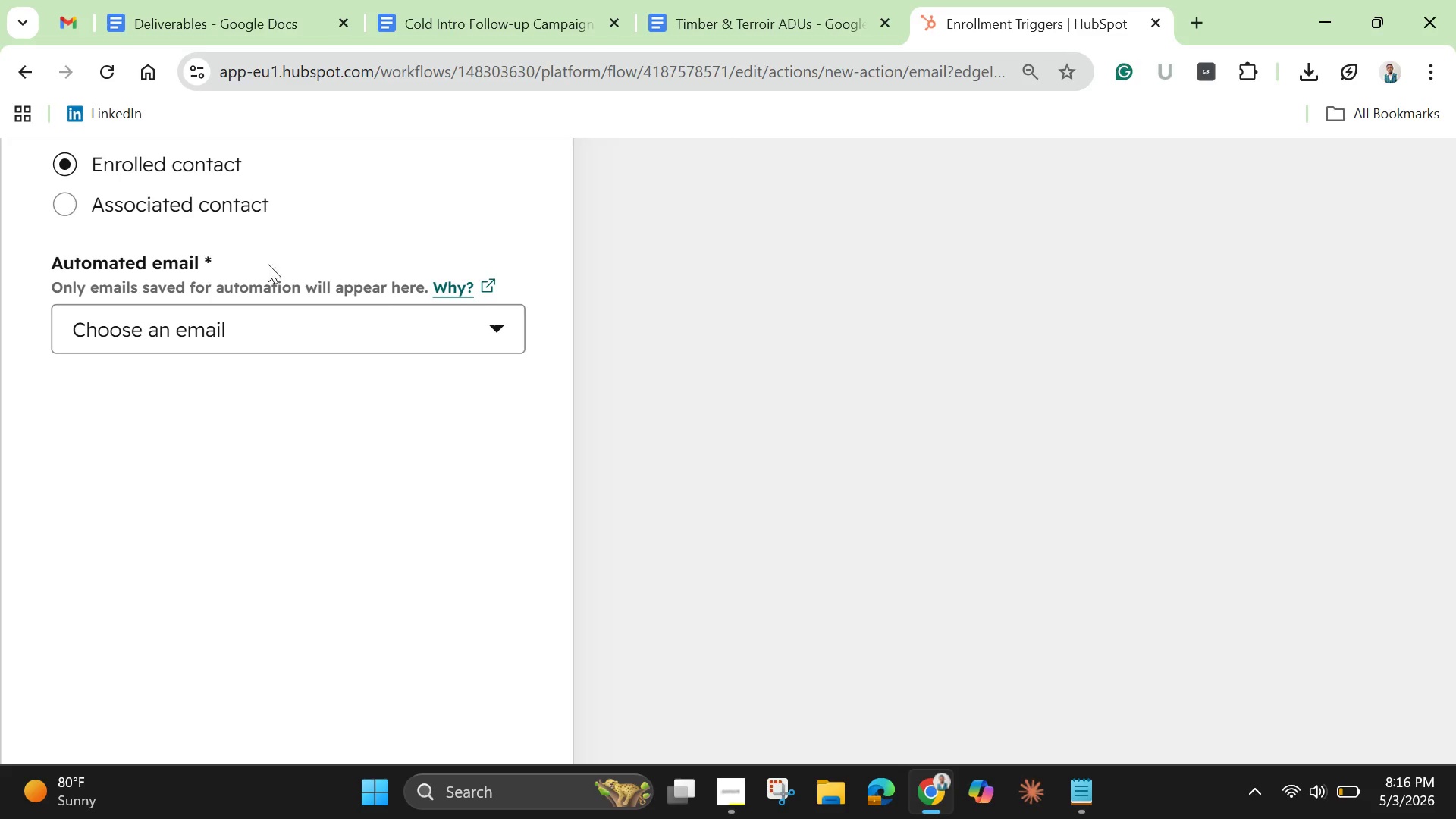 
left_click([277, 329])
 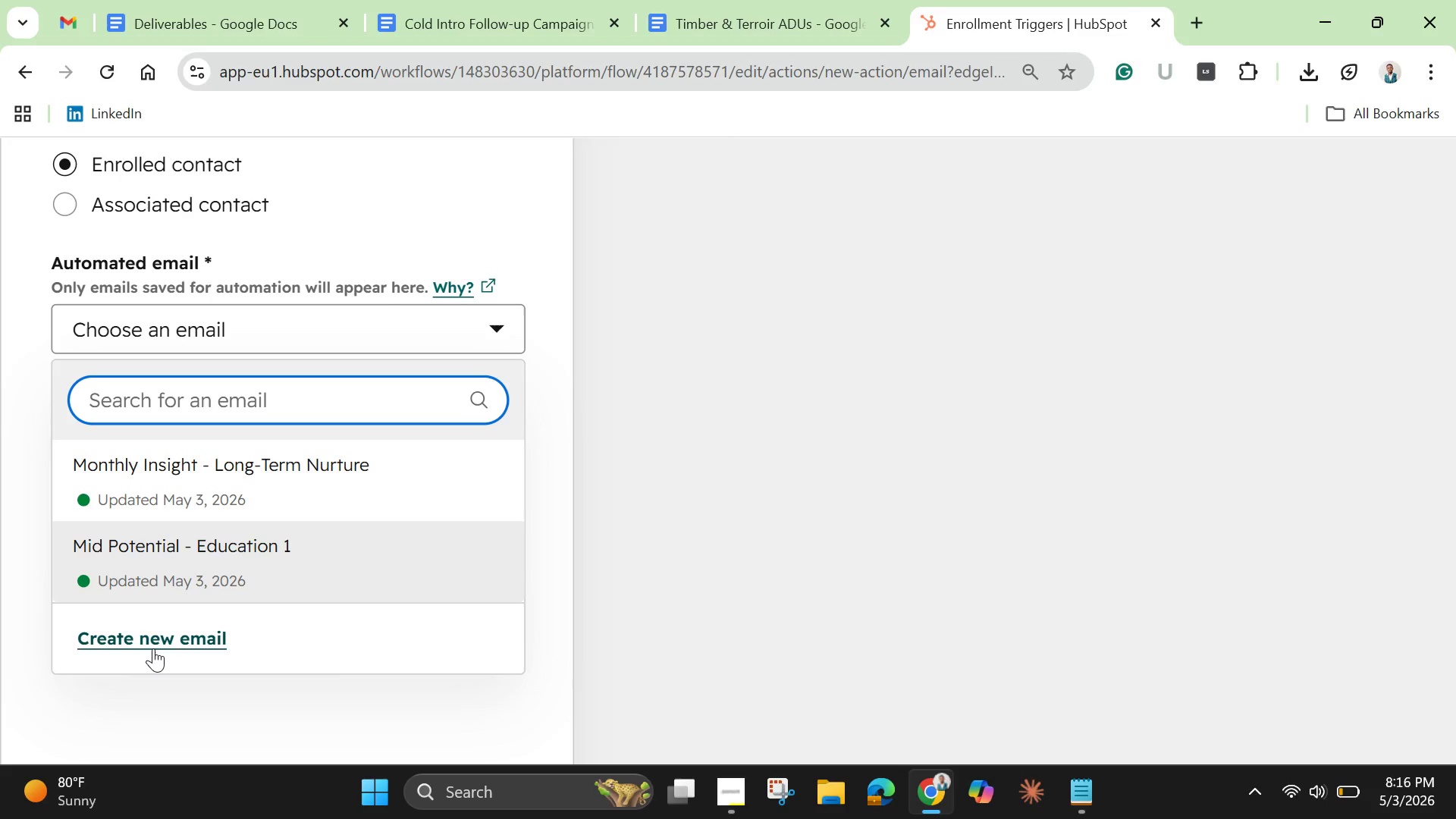 
left_click([154, 638])
 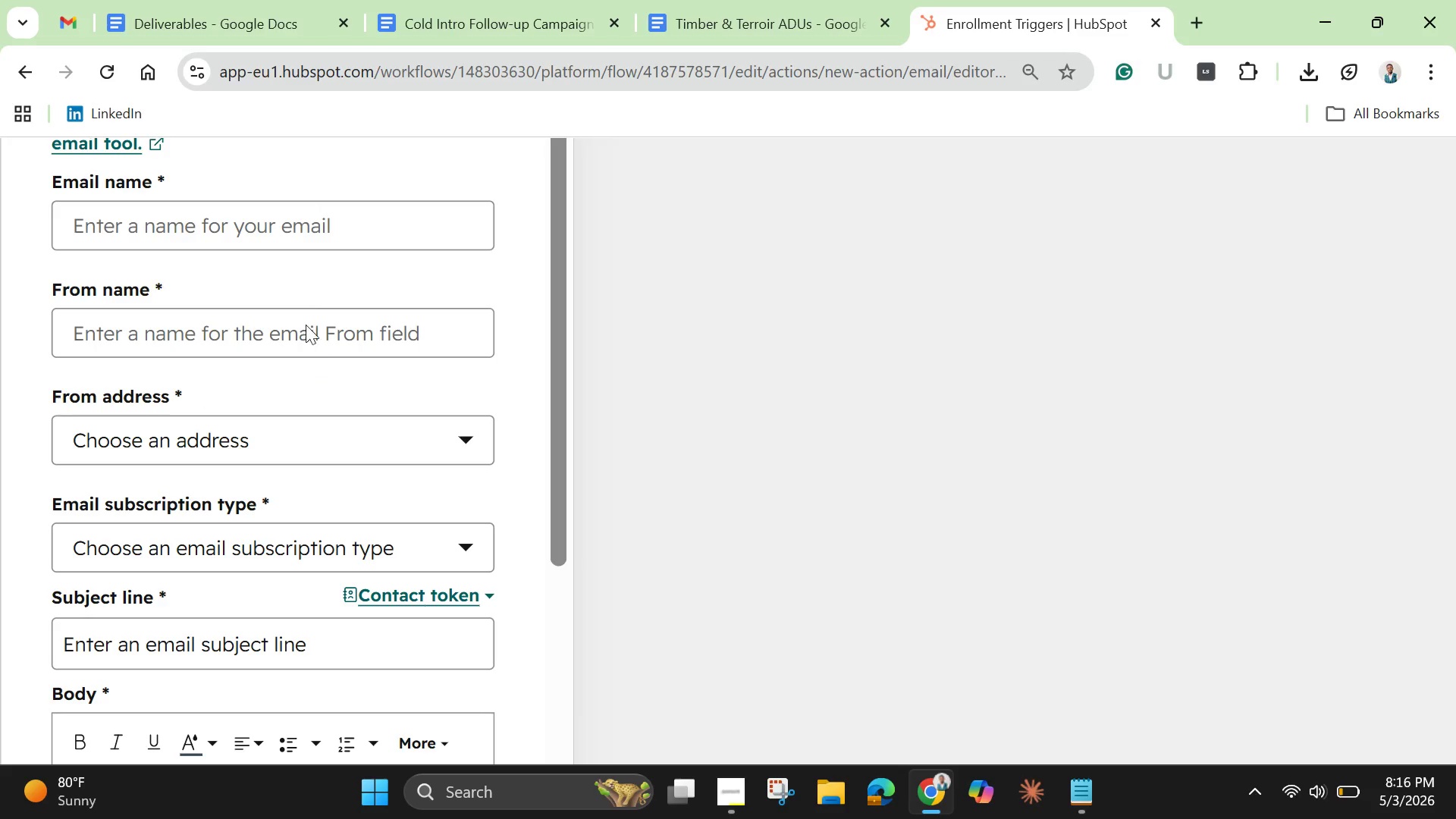 
mouse_move([322, 253])
 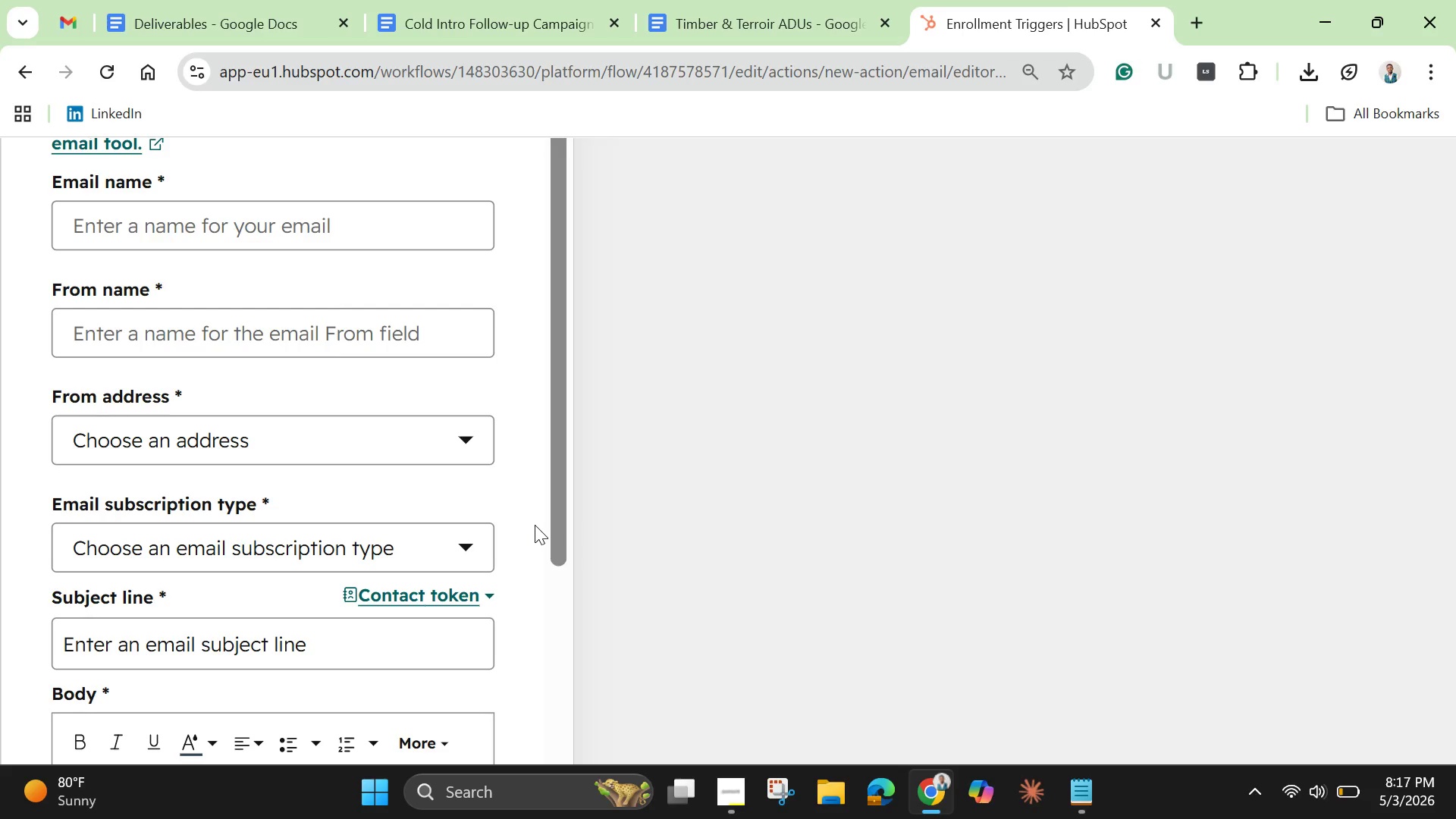 
wait(18.7)
 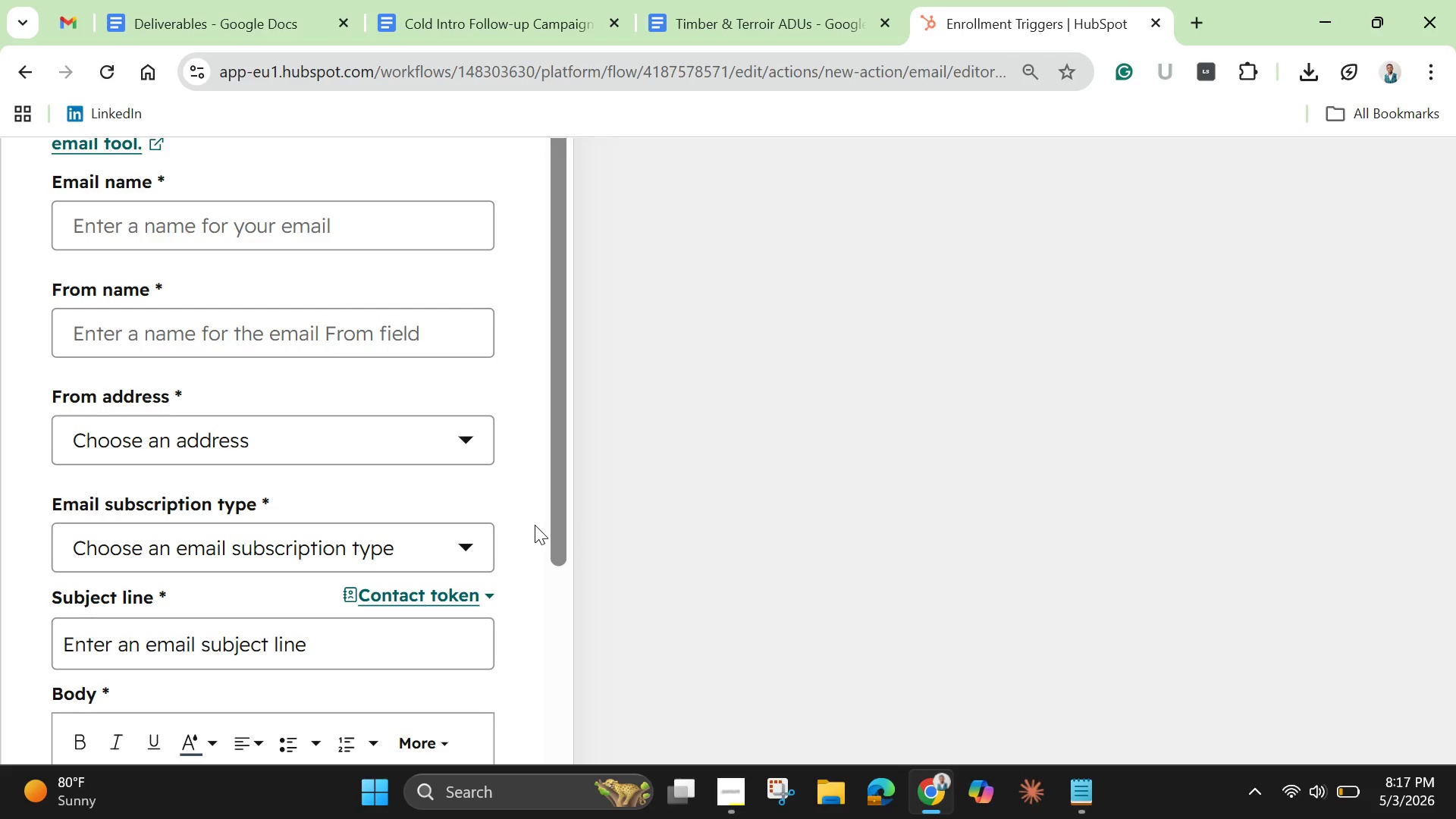 
left_click([570, 564])
 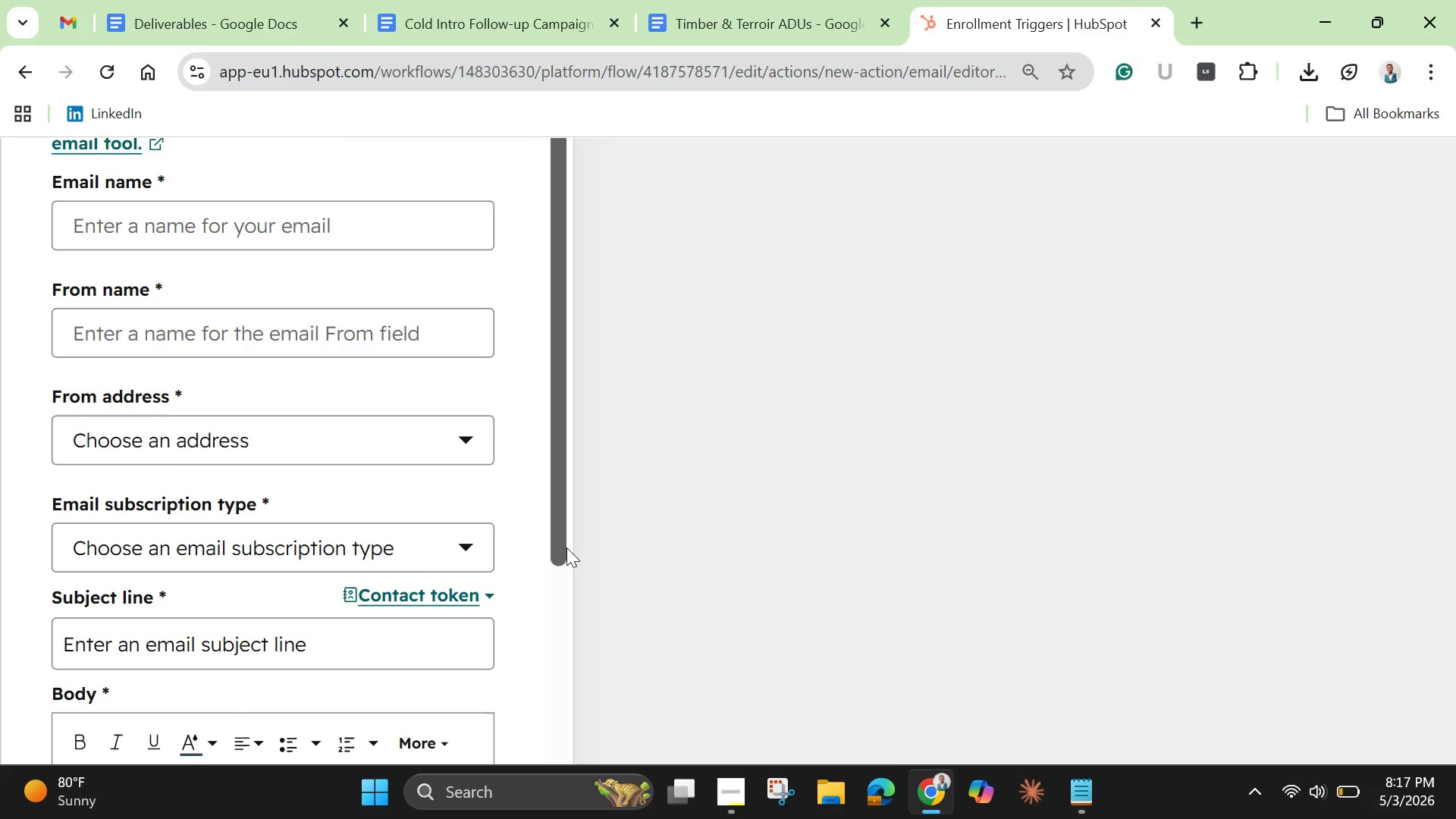 
left_click_drag(start_coordinate=[566, 548], to_coordinate=[588, 818])
 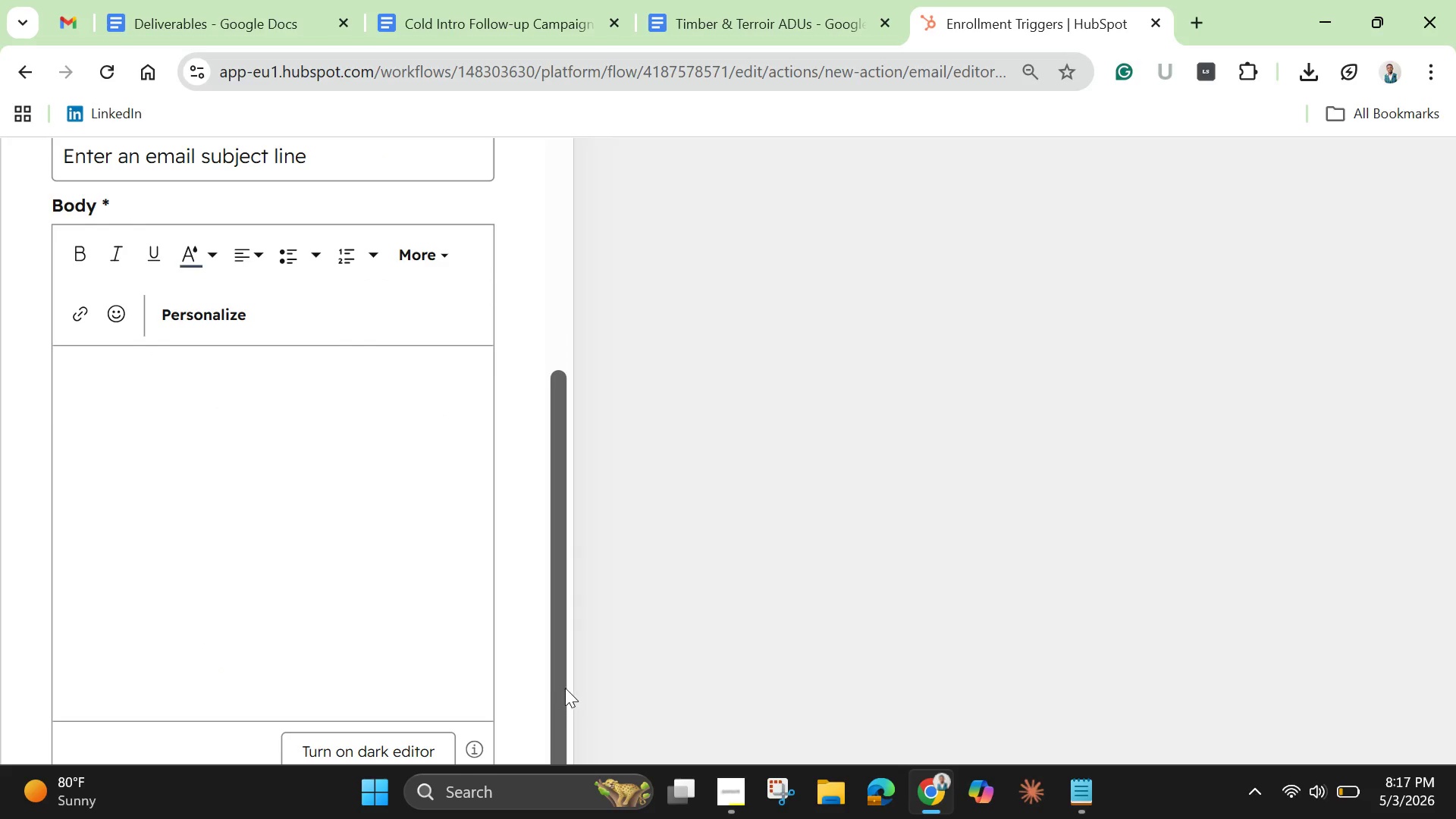 
left_click_drag(start_coordinate=[562, 686], to_coordinate=[552, 760])
 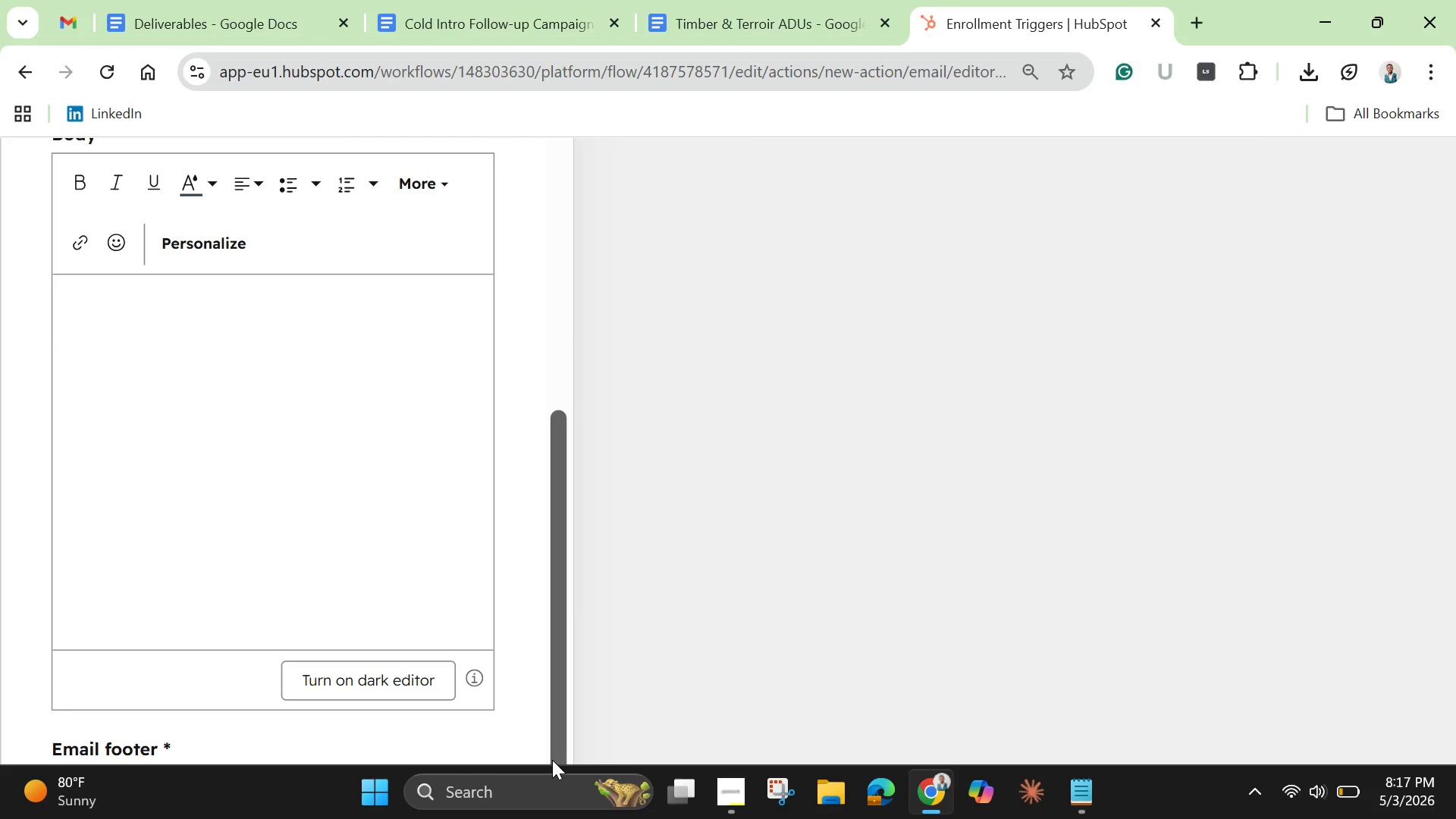 
left_click_drag(start_coordinate=[554, 701], to_coordinate=[580, 752])
 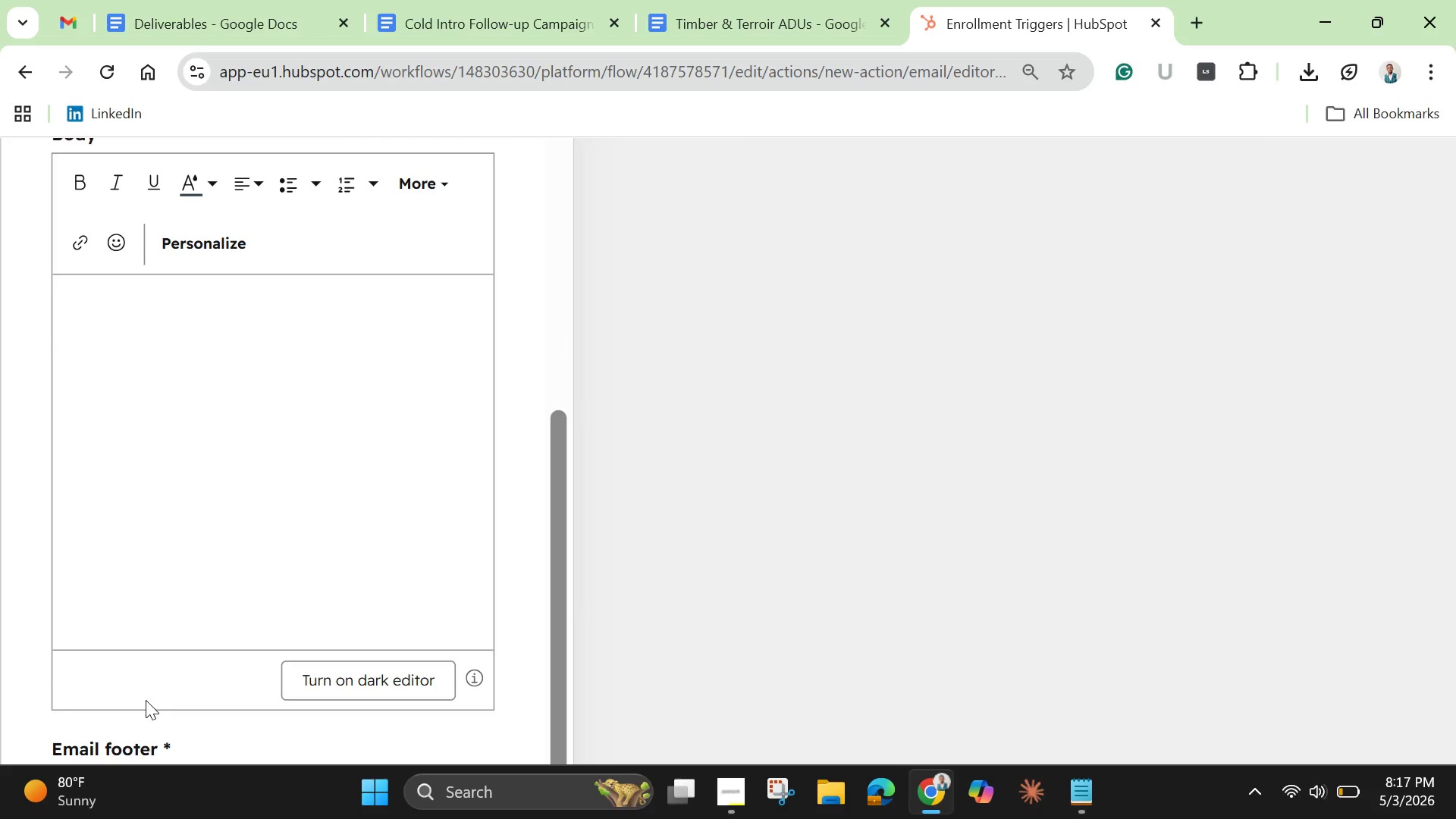 
mouse_move([143, 699])
 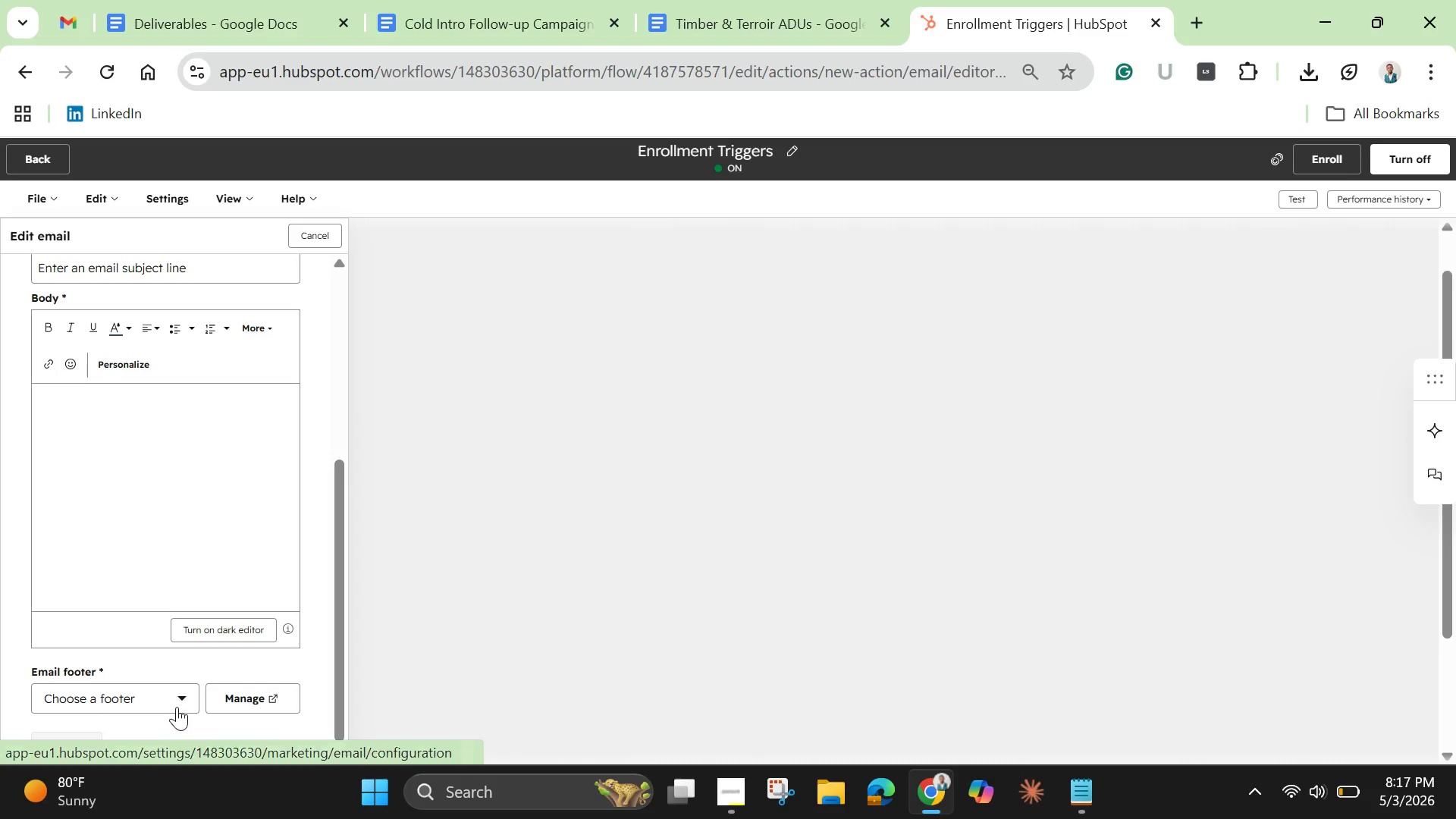 
left_click([167, 699])
 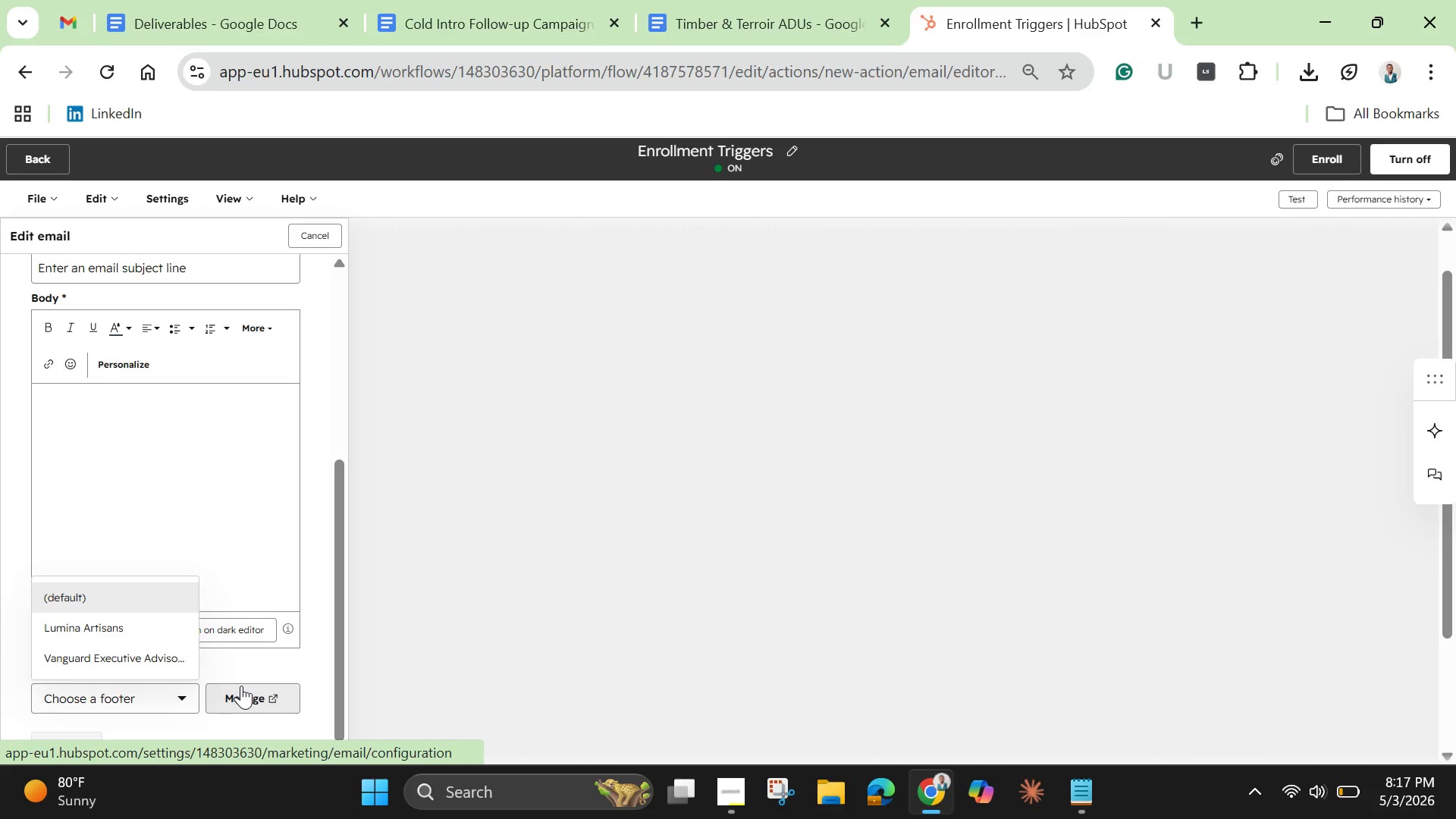 
left_click([256, 696])
 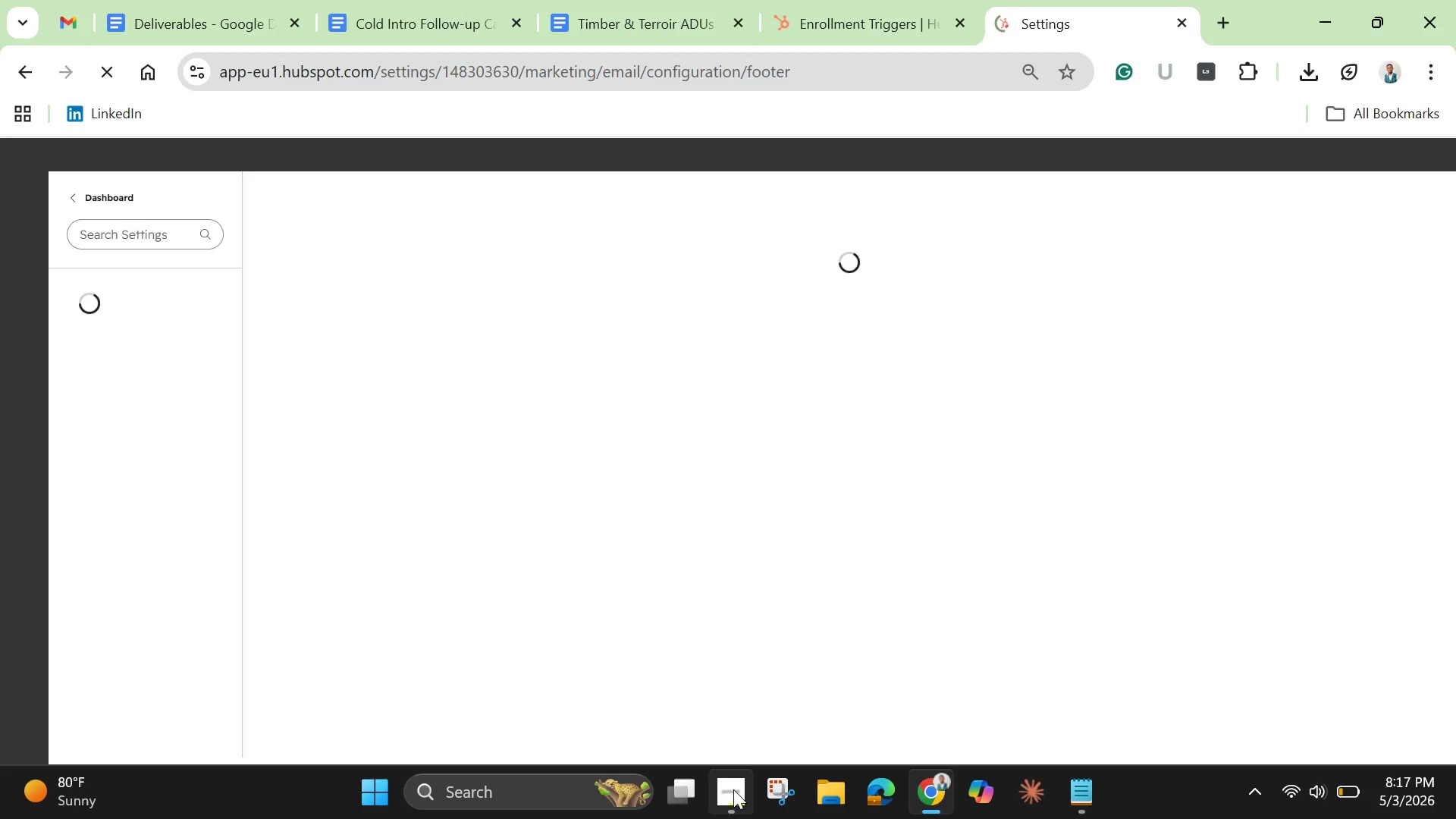 
left_click([744, 792])